 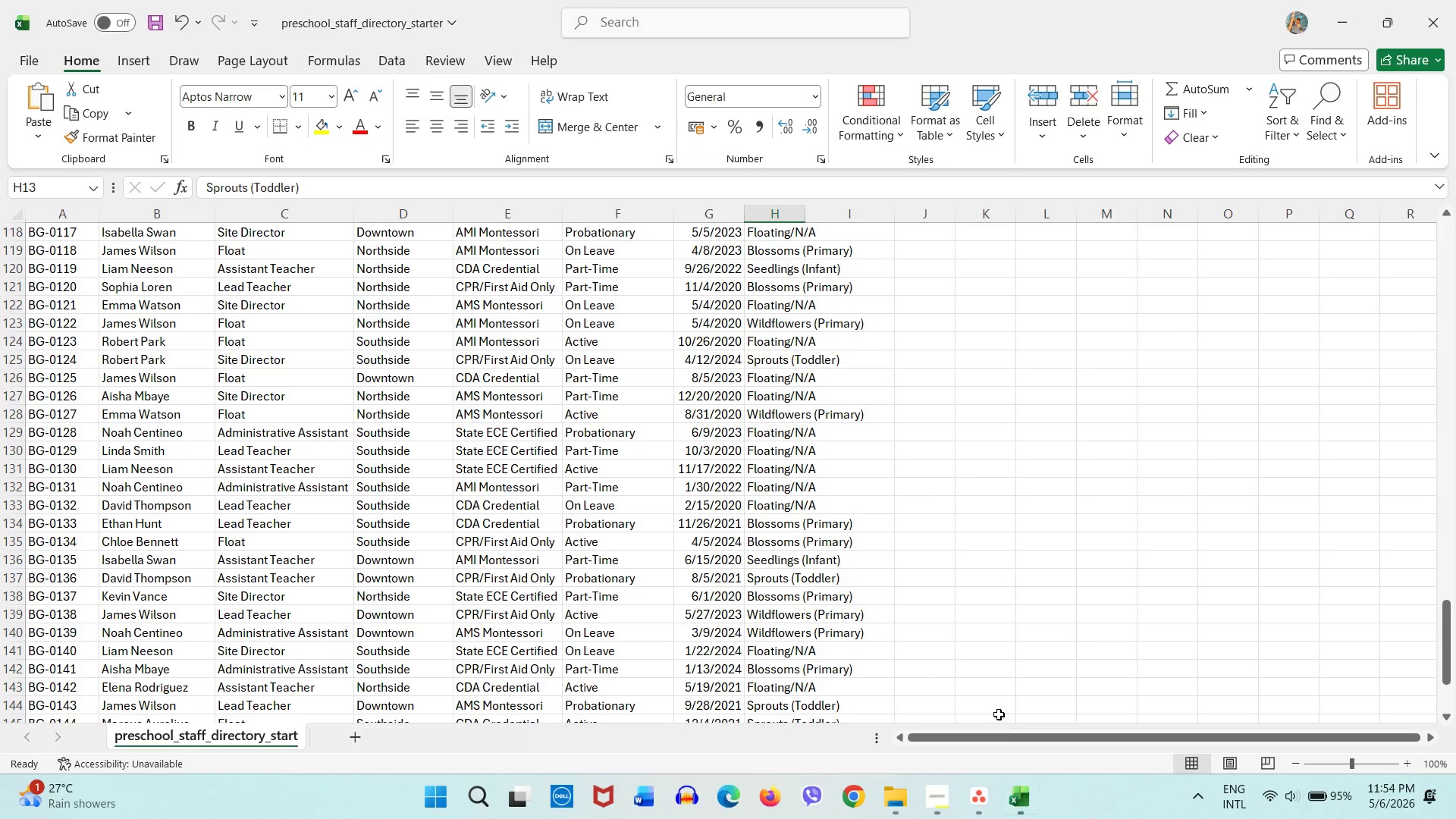 
left_click([984, 815])
 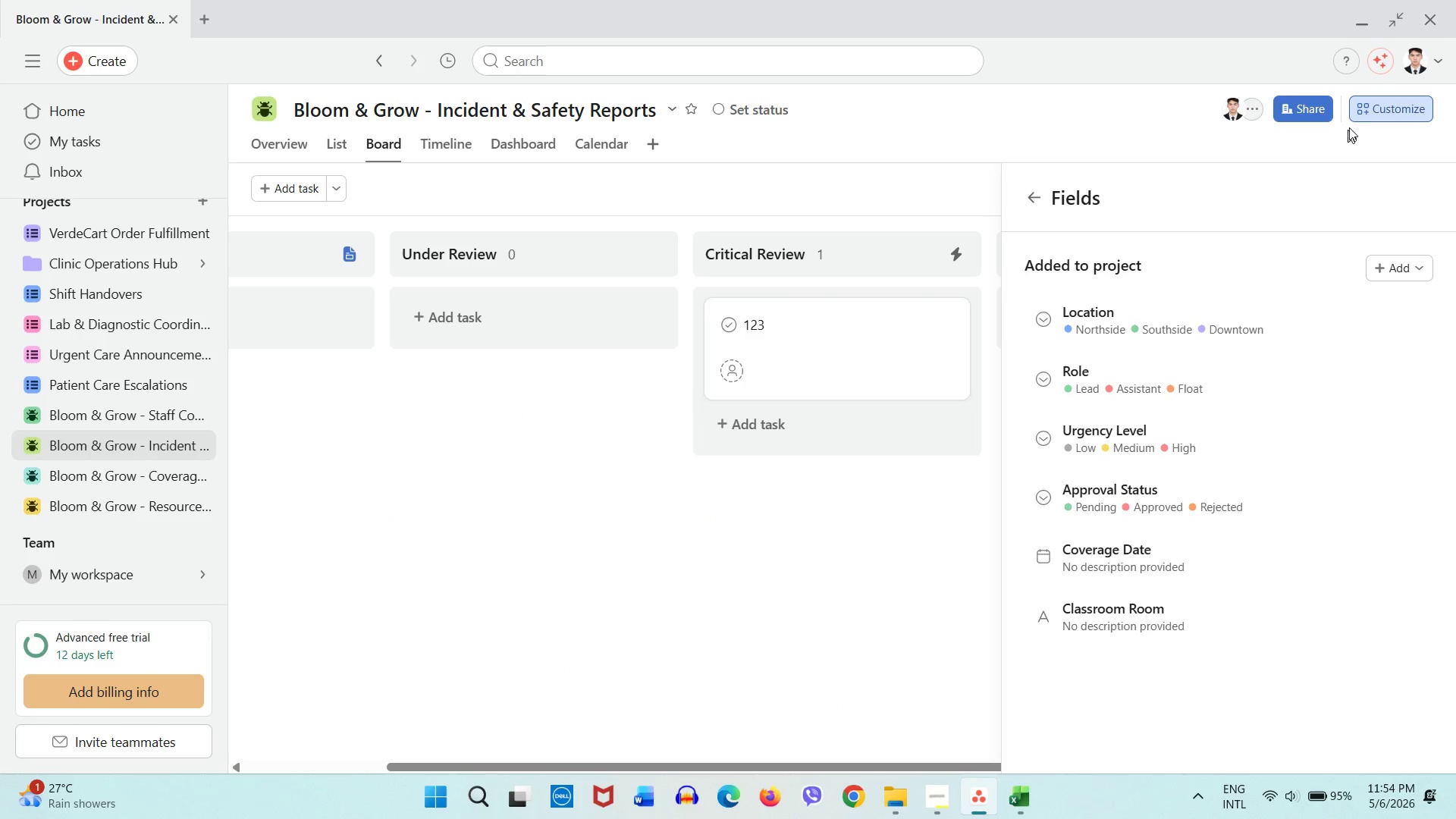 
left_click([1363, 116])
 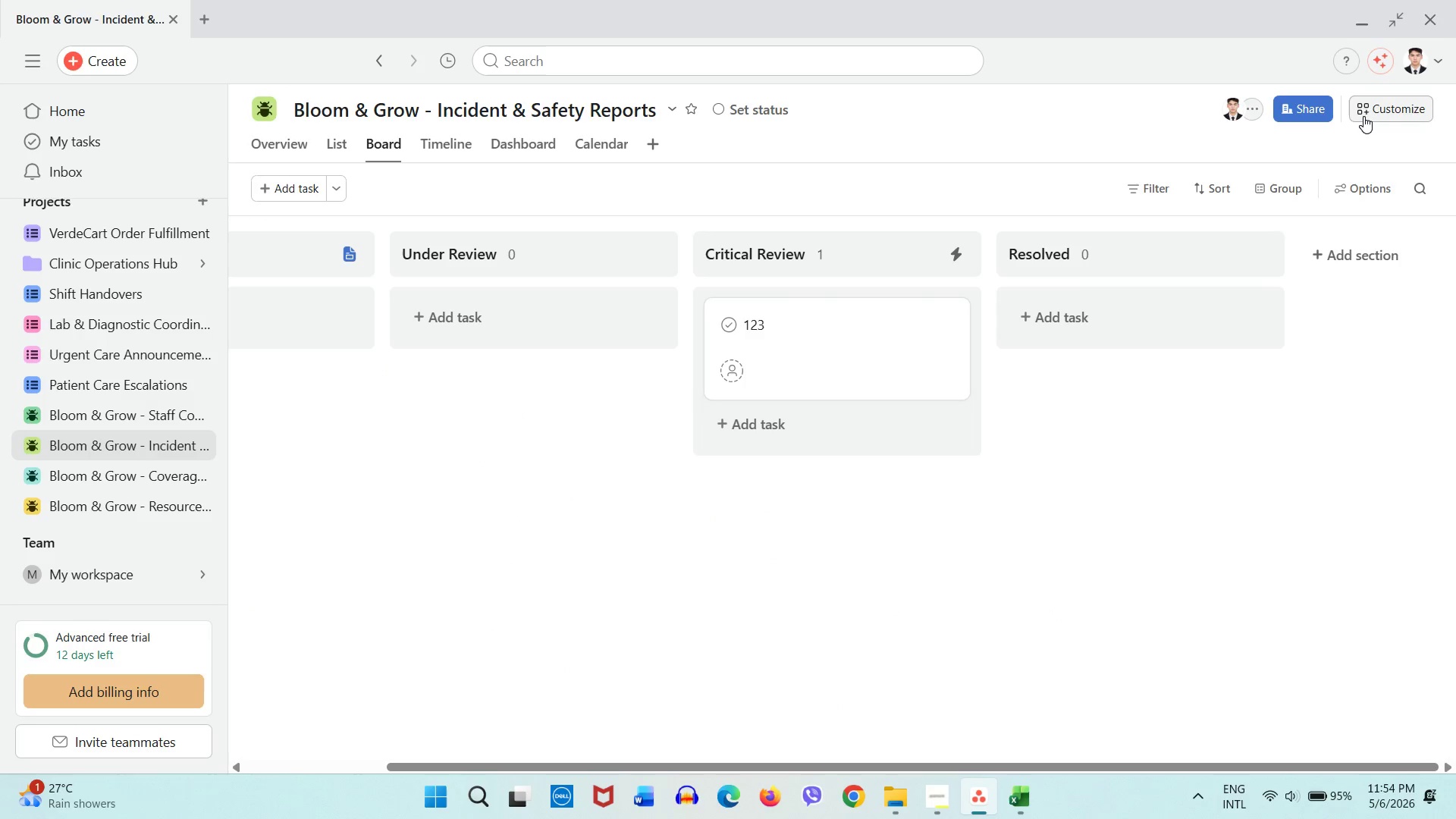 
left_click([1363, 116])
 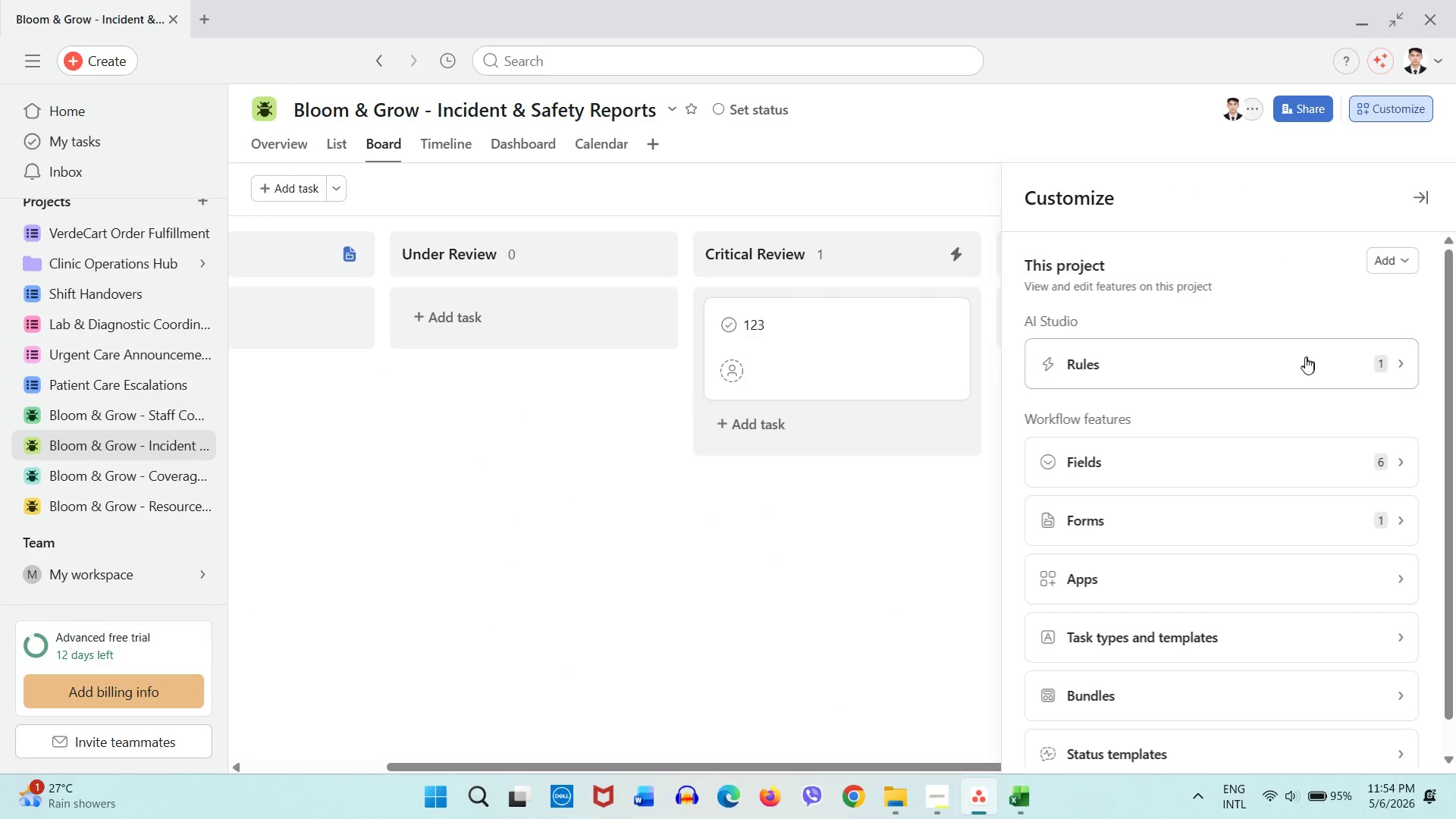 
left_click([1298, 369])
 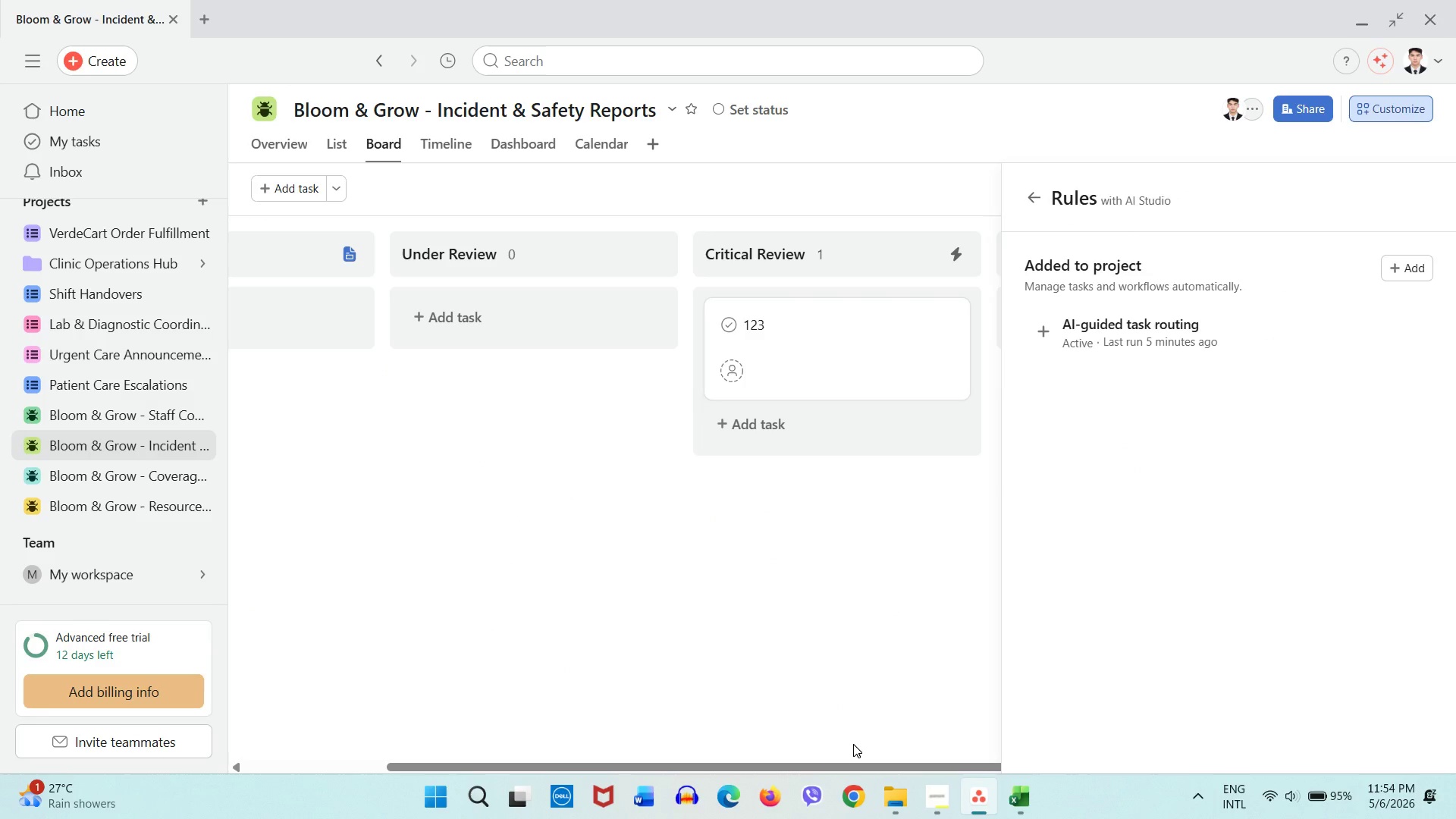 
wait(11.14)
 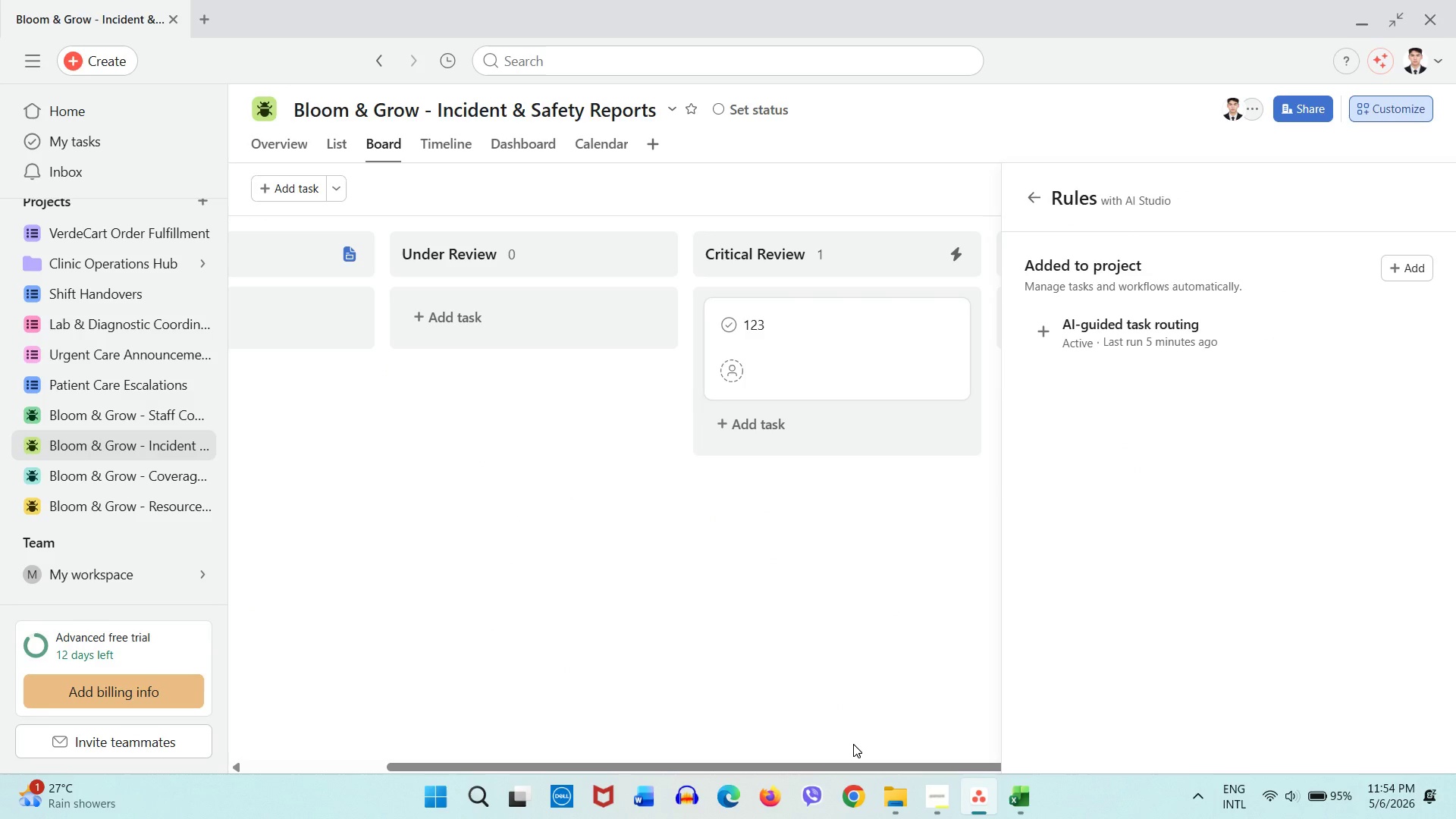 
left_click([1253, 348])
 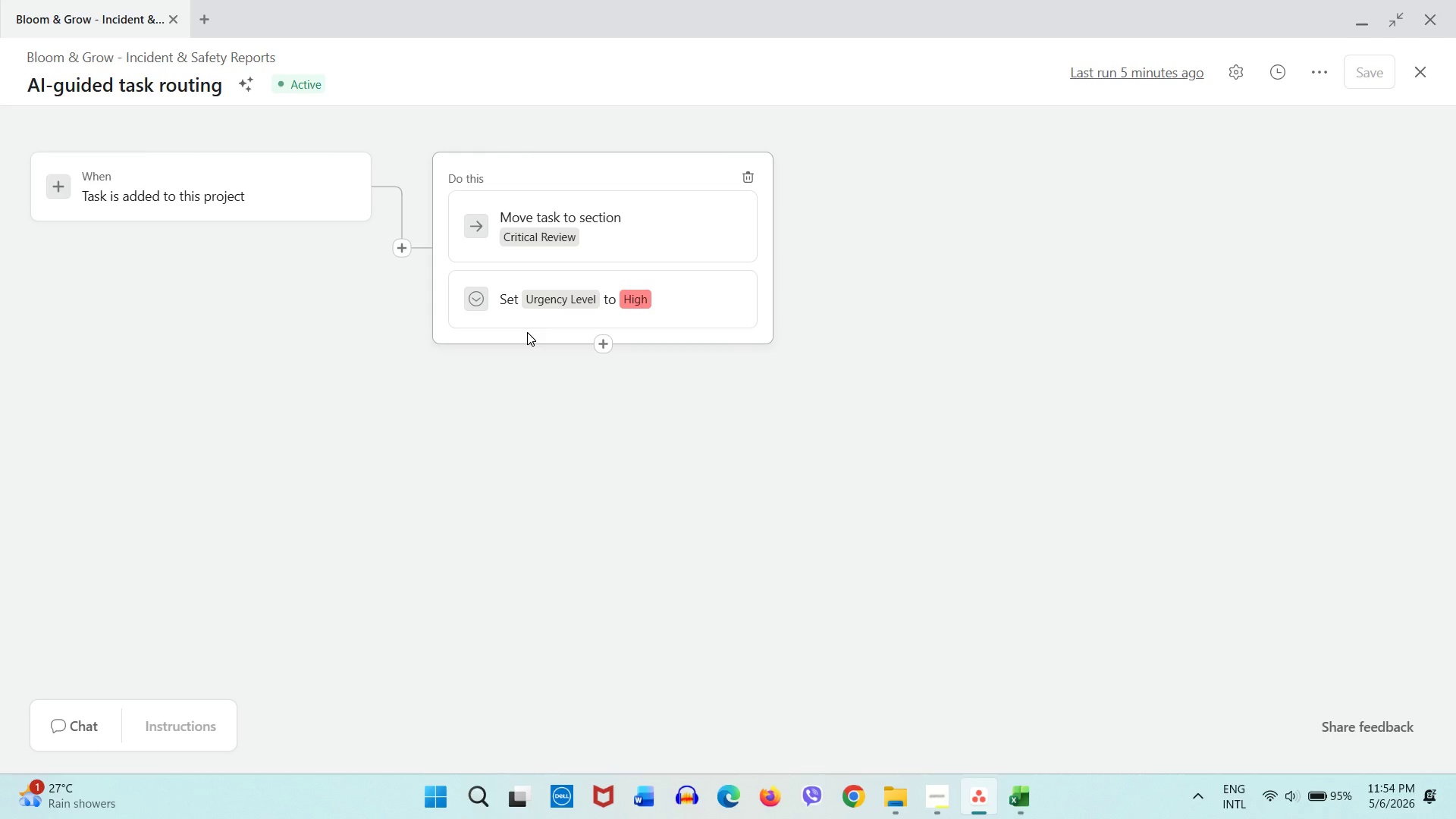 
wait(7.86)
 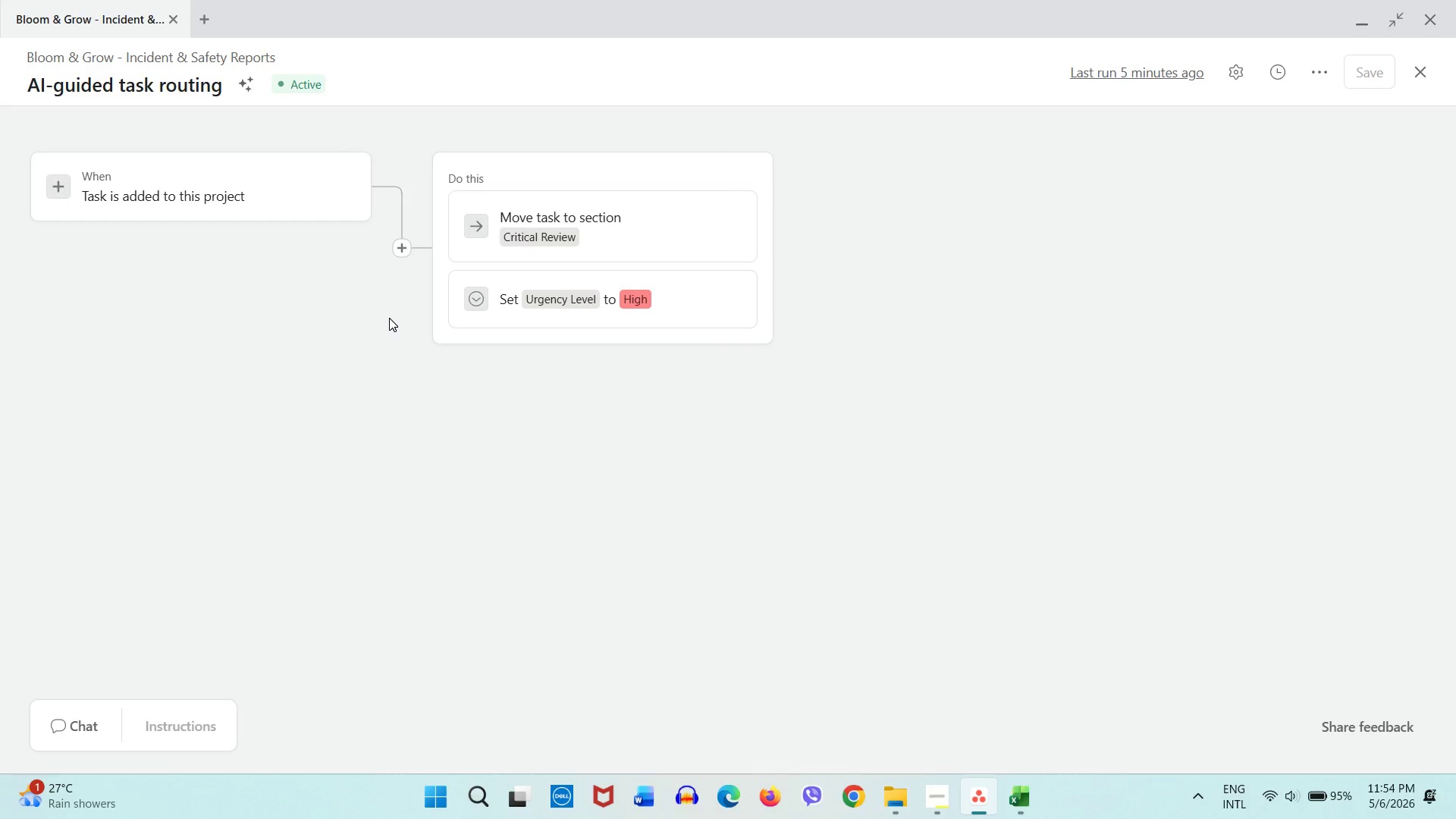 
left_click([670, 301])
 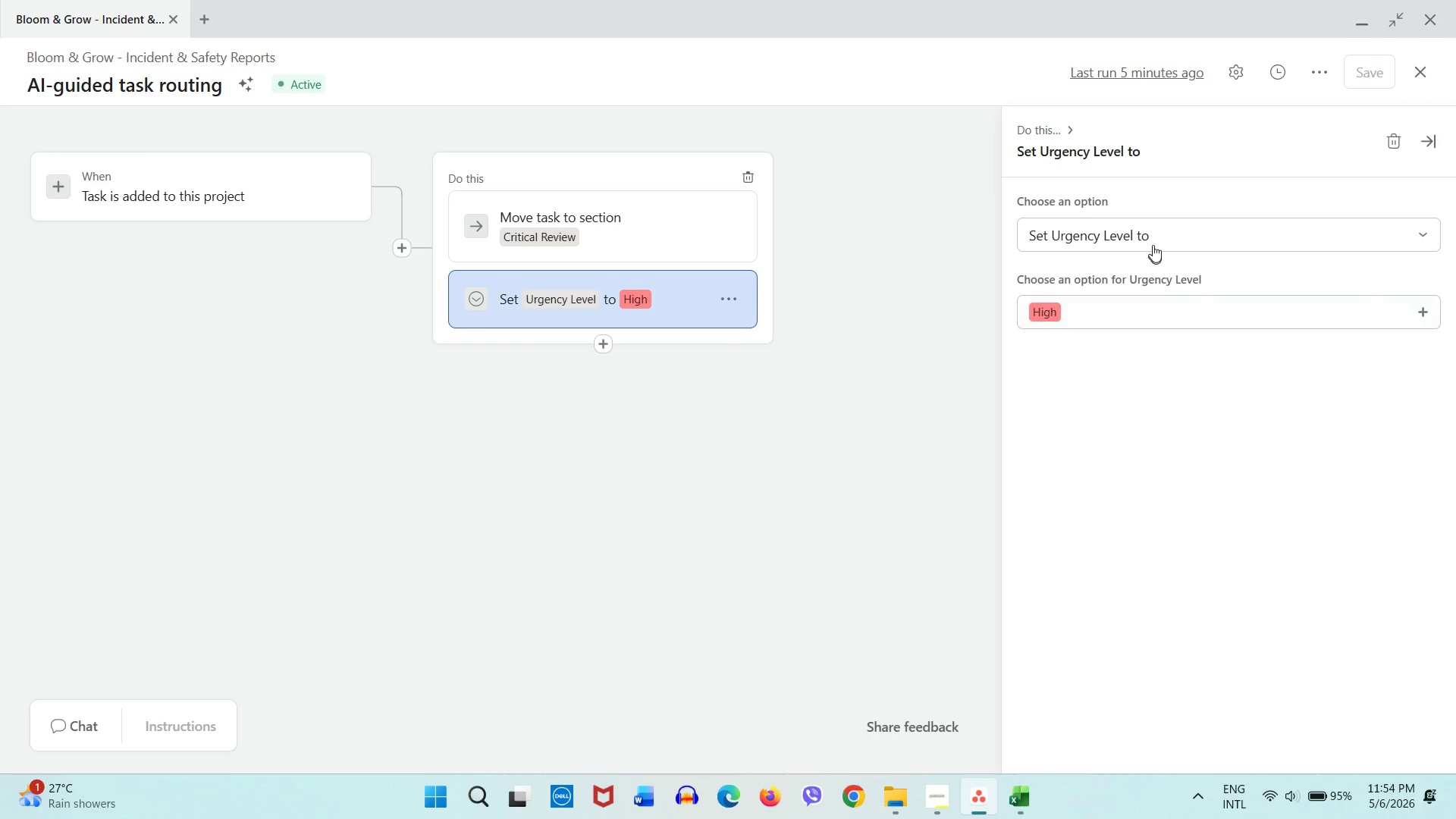 
left_click([1144, 228])
 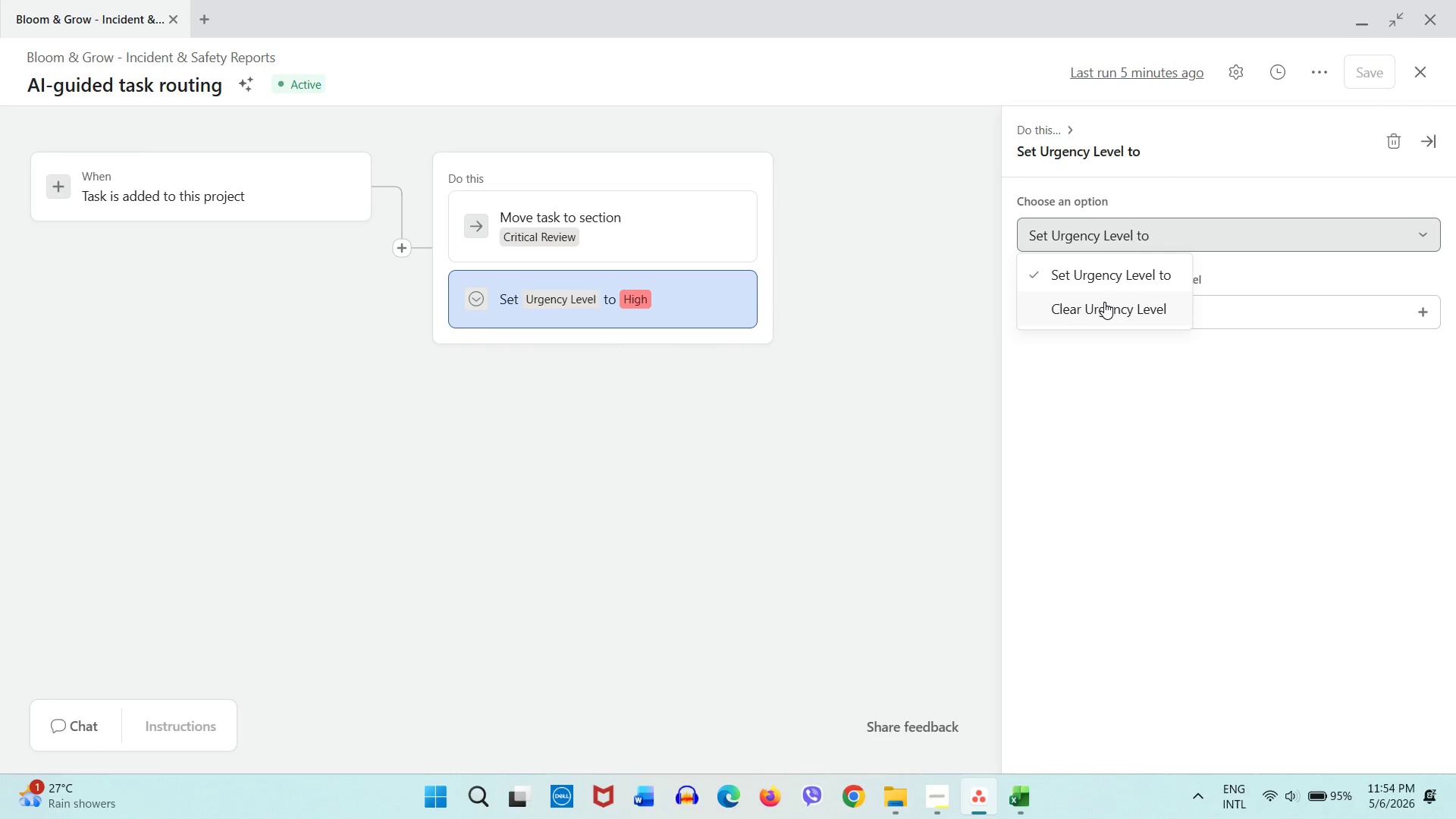 
left_click([1103, 305])
 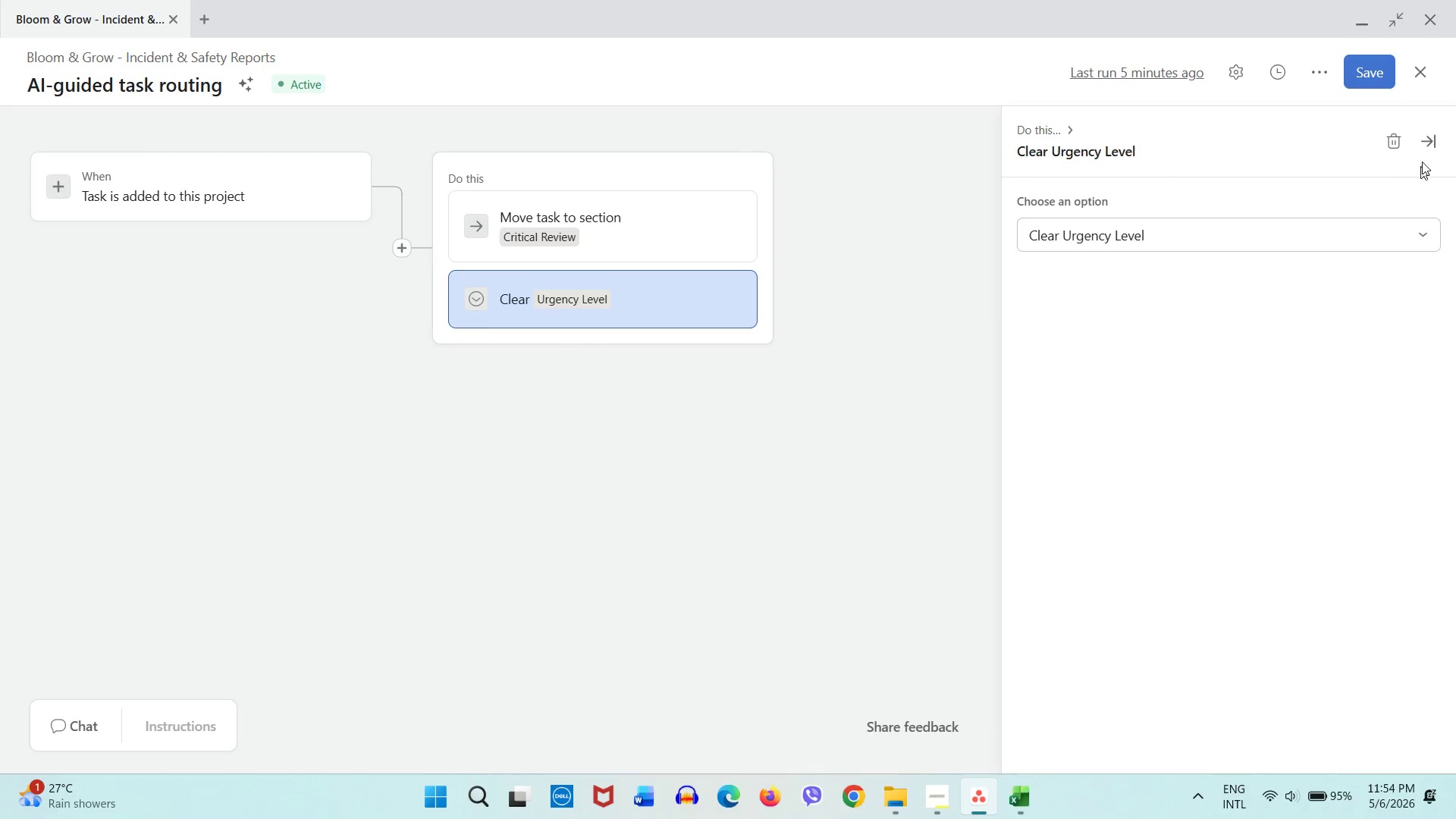 
left_click([1390, 144])
 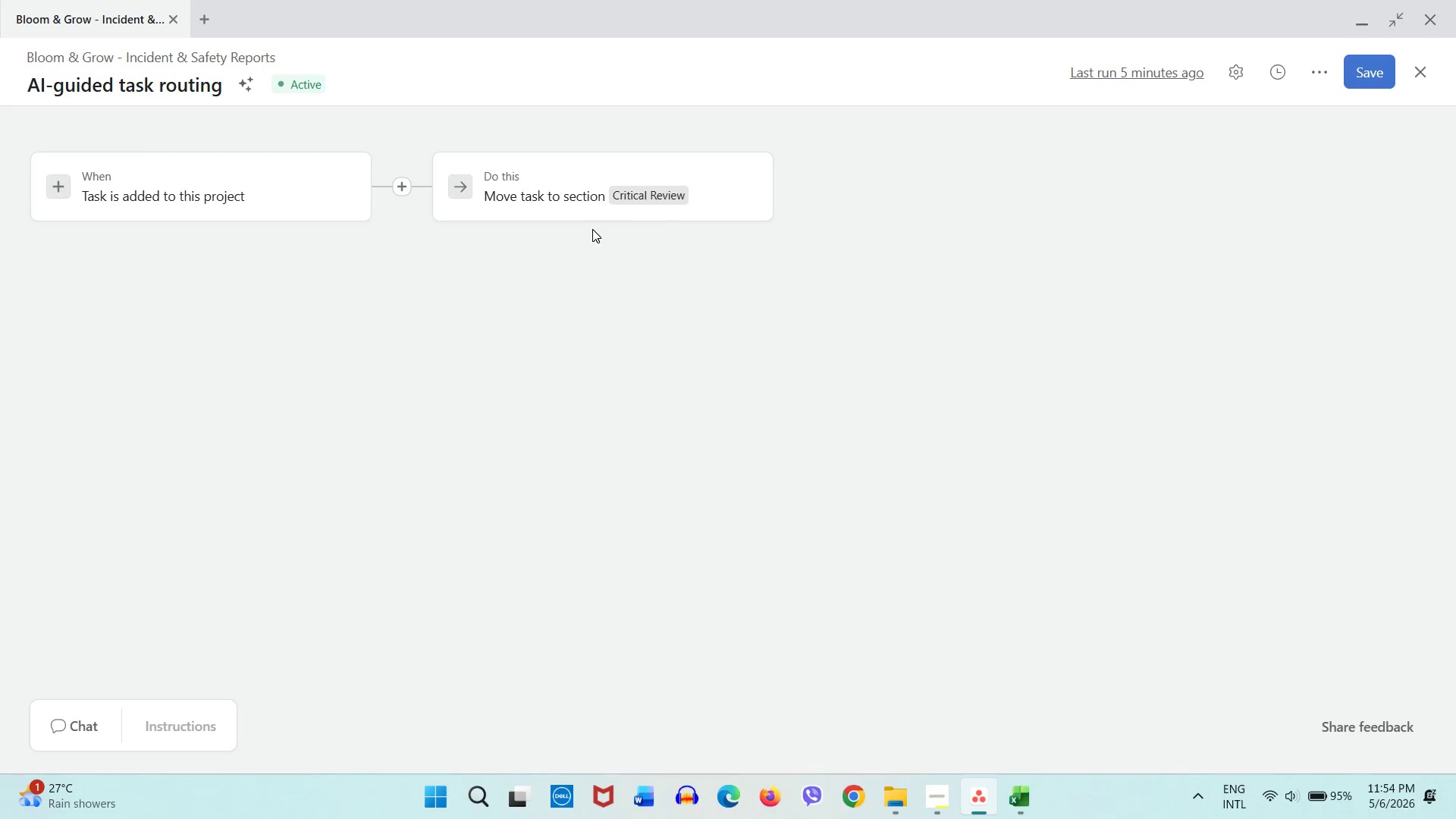 
left_click([600, 224])
 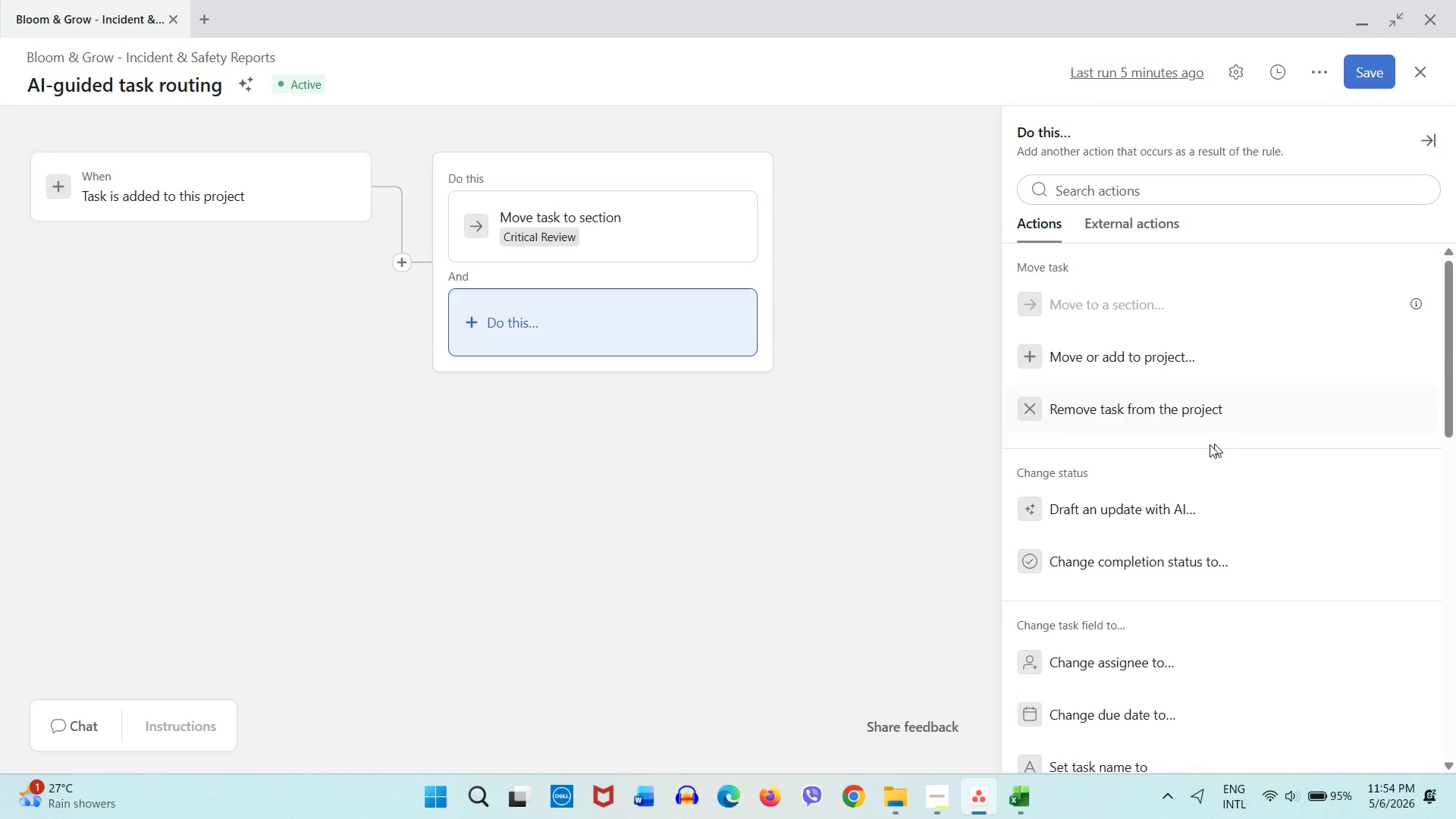 
scroll: coordinate [1184, 651], scroll_direction: down, amount: 6.0
 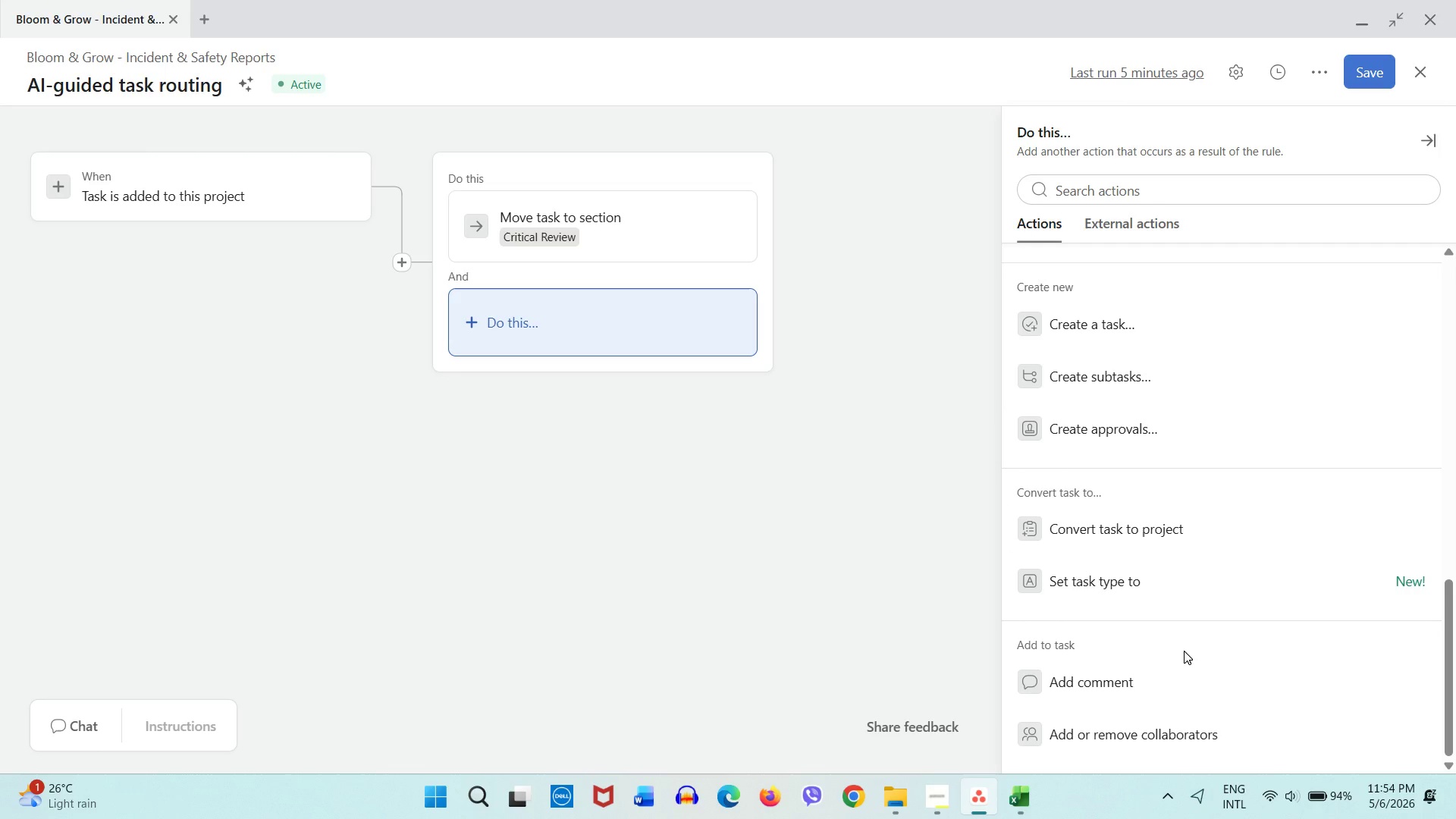 
scroll: coordinate [1097, 526], scroll_direction: up, amount: 2.0
 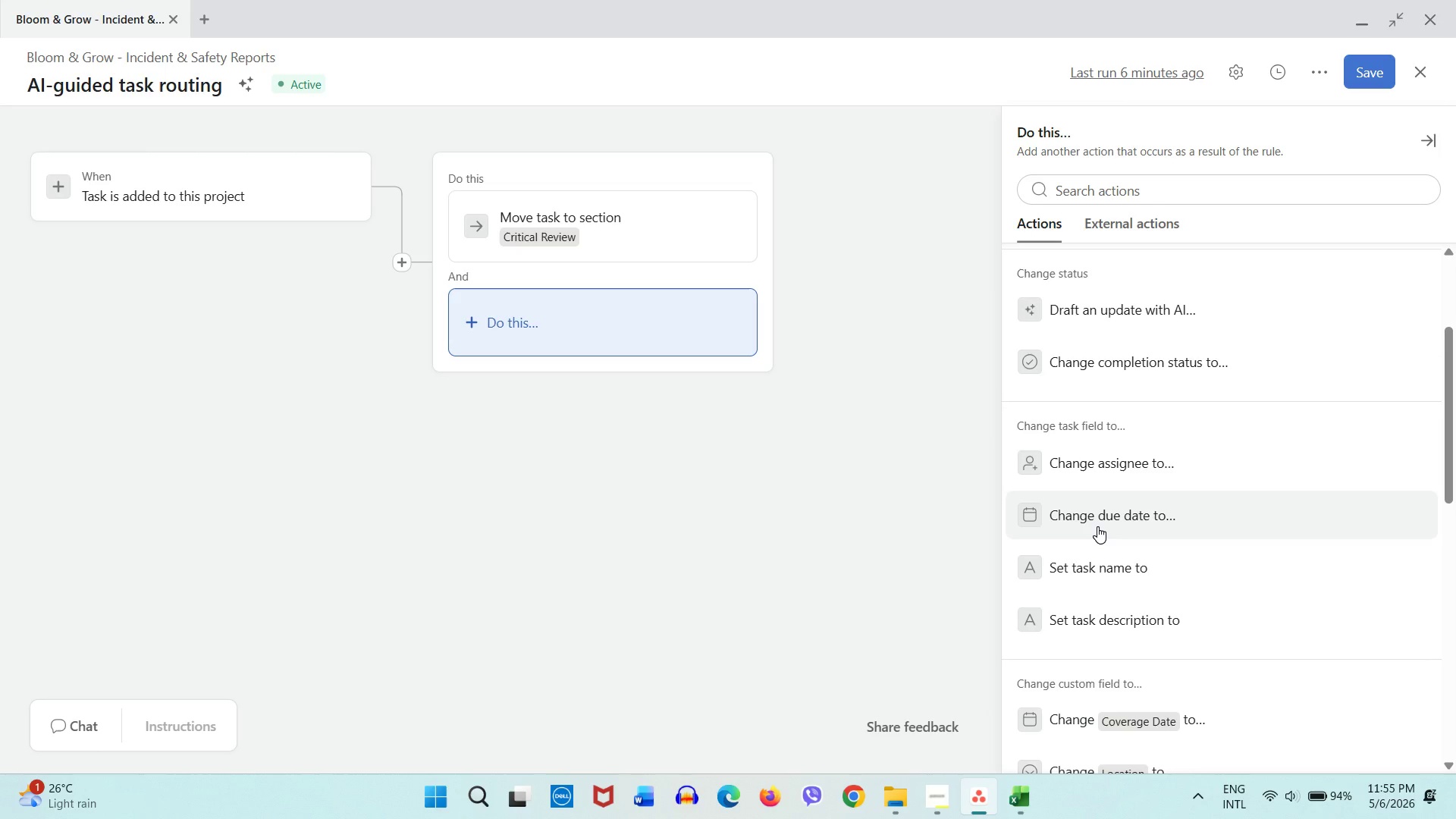 
wait(5.11)
 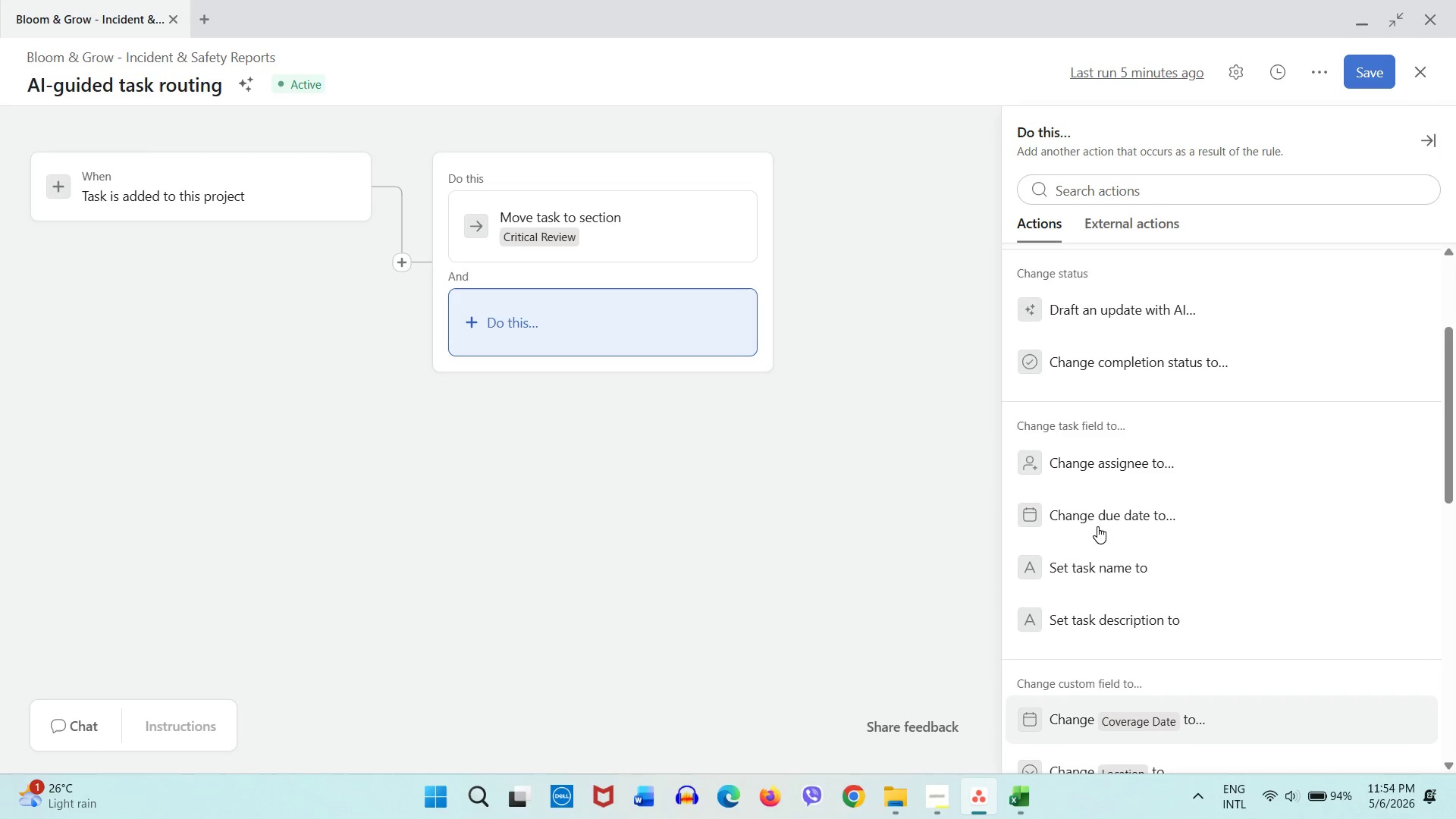 
scroll: coordinate [1097, 526], scroll_direction: up, amount: 1.0
 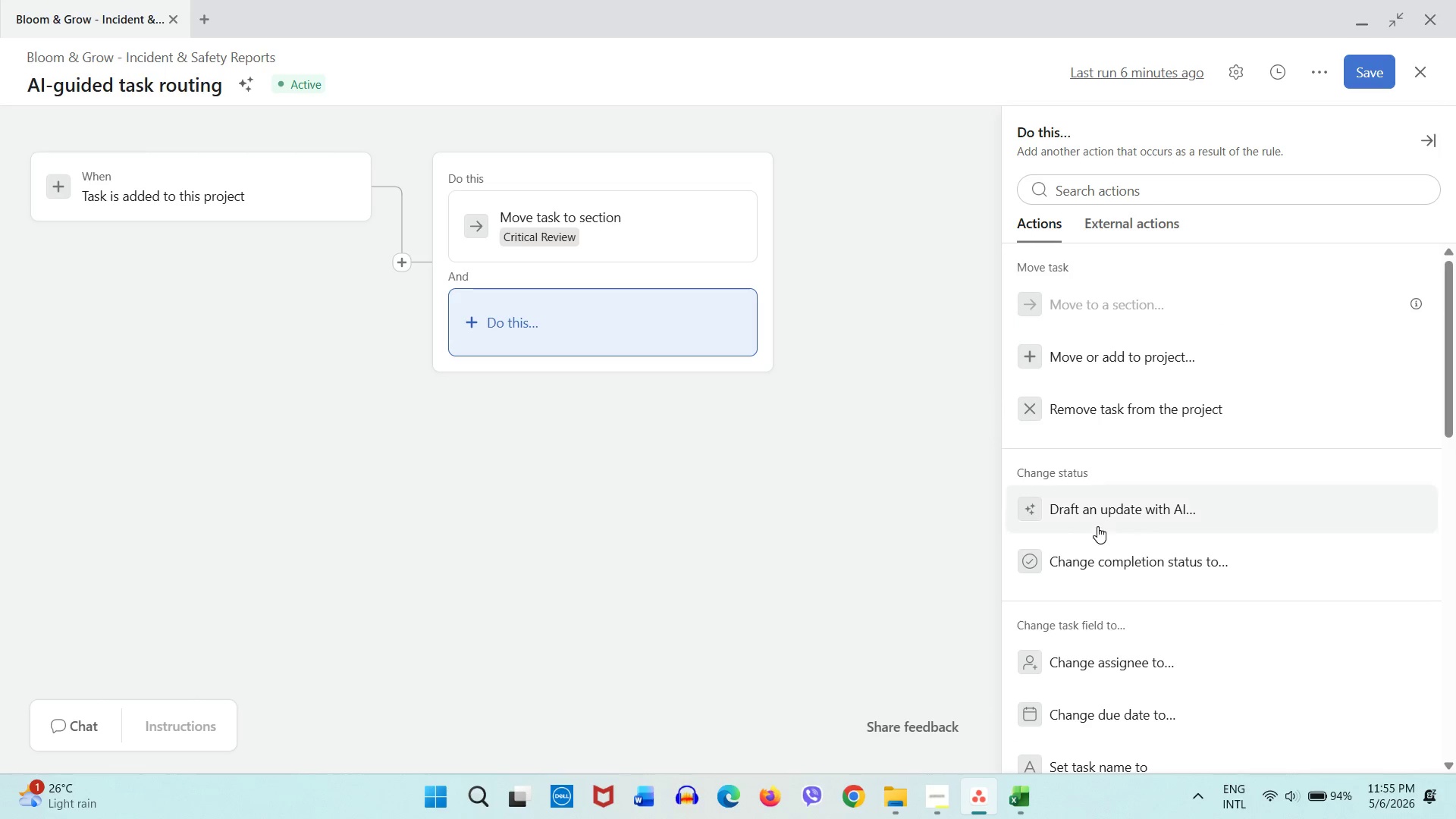 
scroll: coordinate [1097, 526], scroll_direction: down, amount: 11.0
 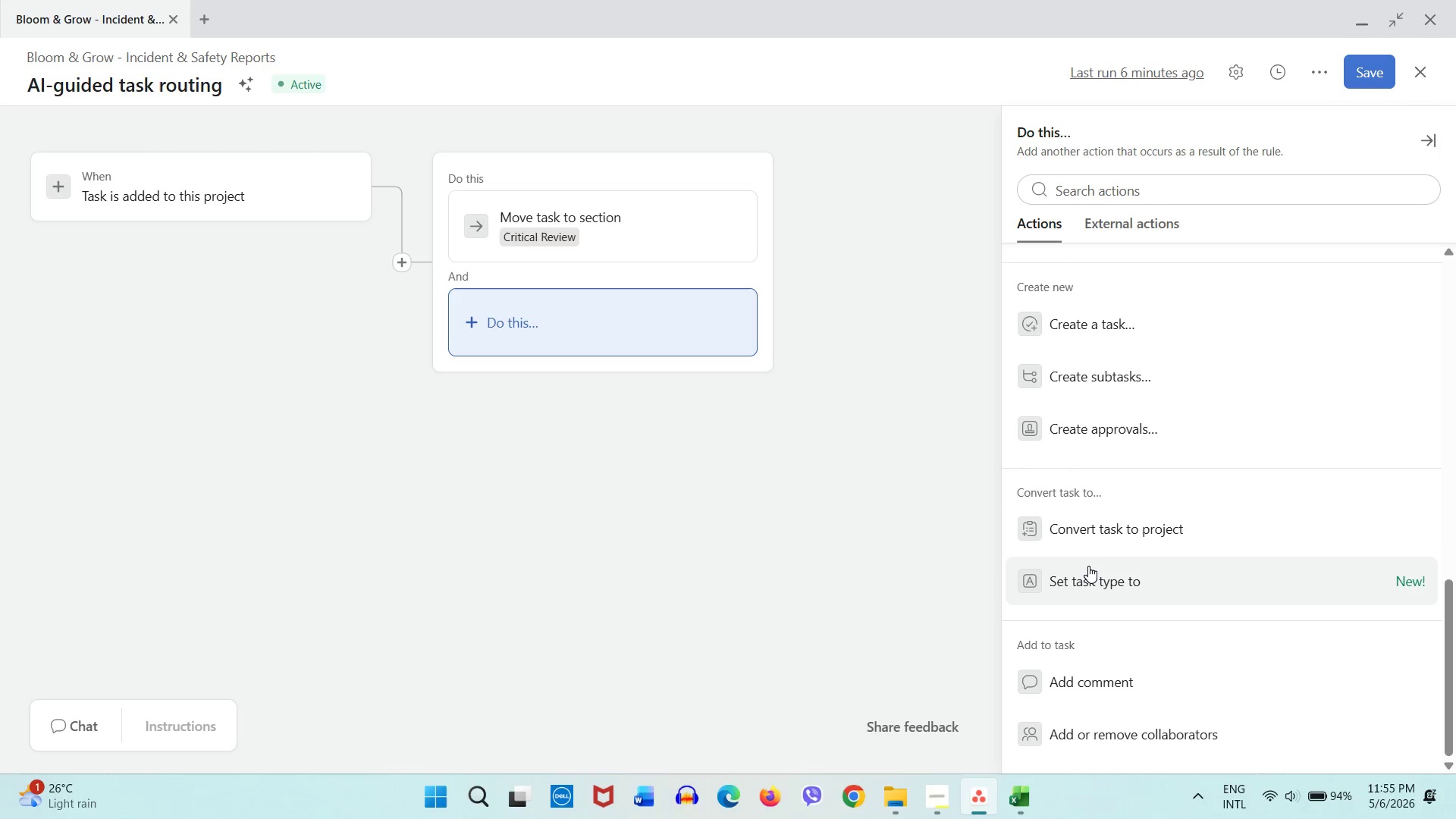 
left_click([1086, 240])
 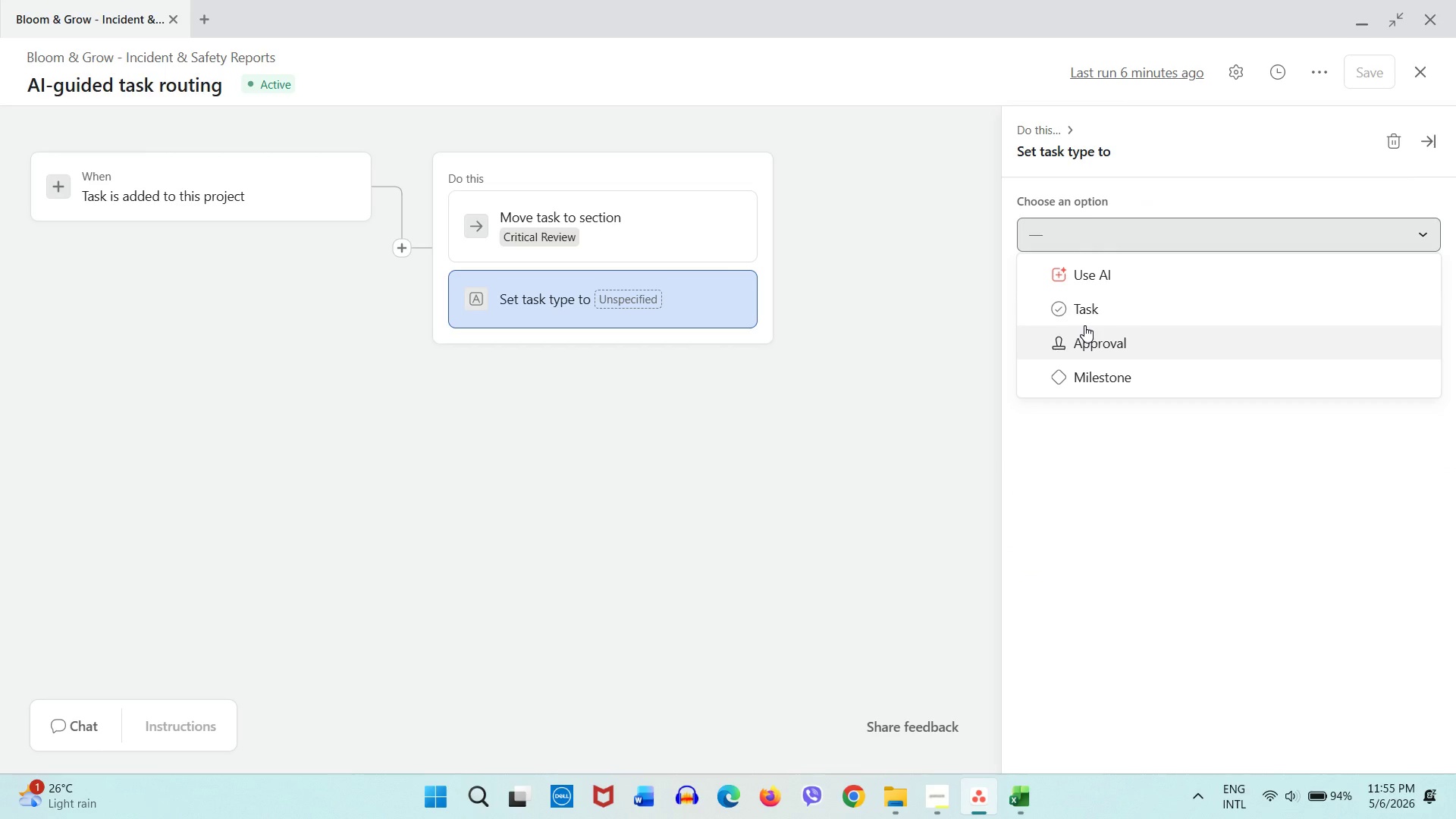 
wait(5.45)
 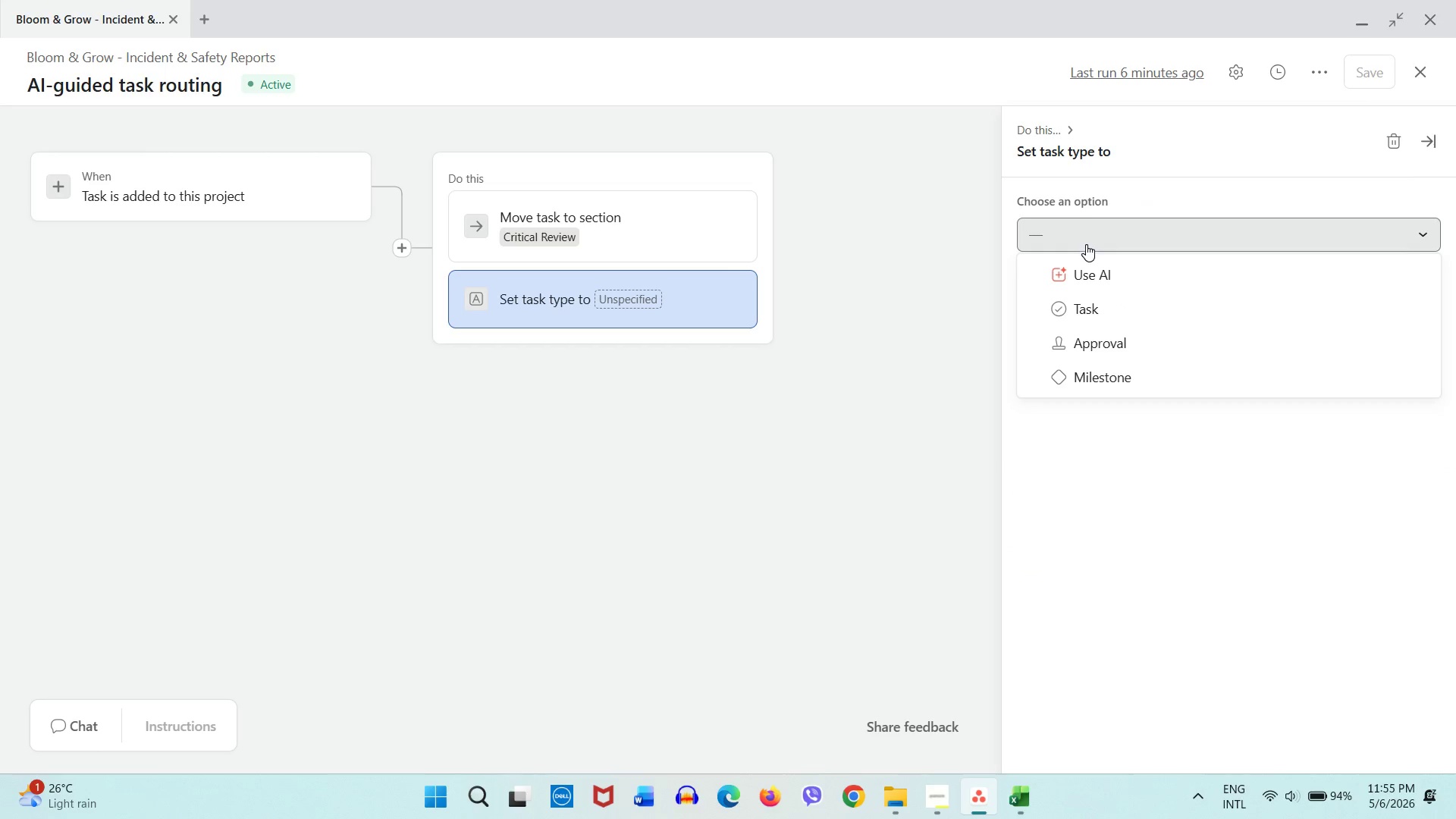 
double_click([1111, 370])
 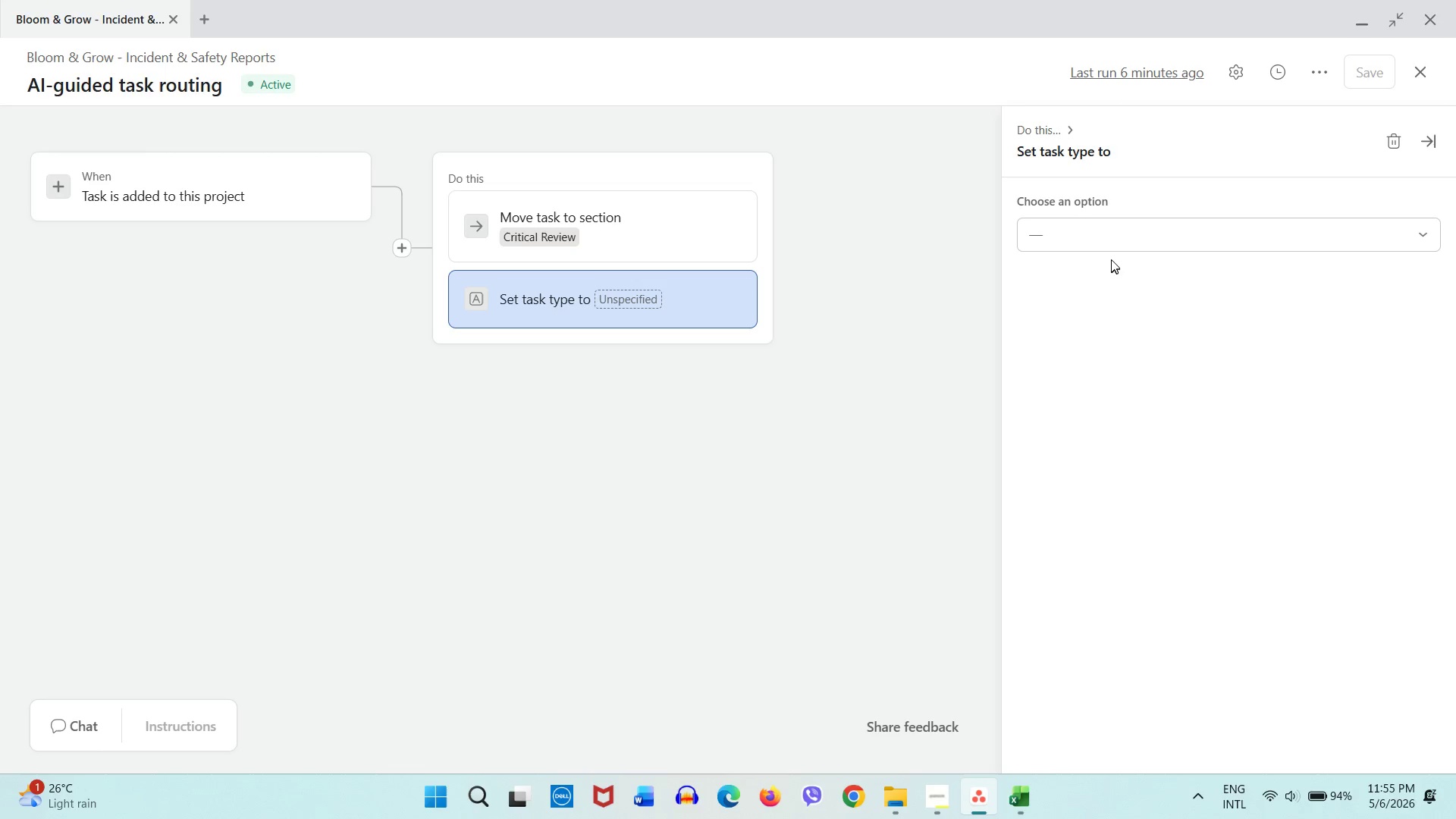 
left_click_drag(start_coordinate=[1111, 259], to_coordinate=[1110, 256])
 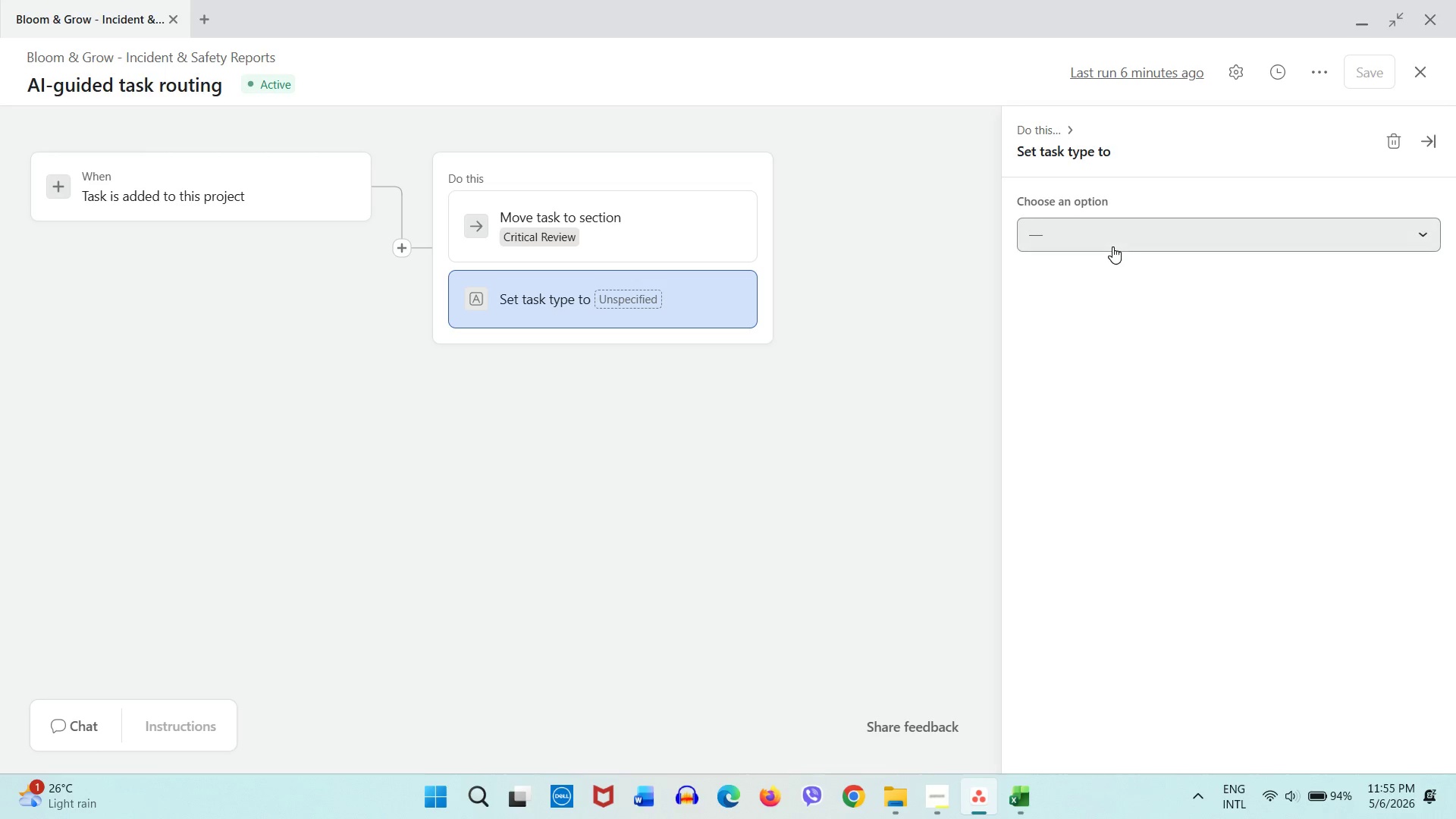 
triple_click([1112, 246])
 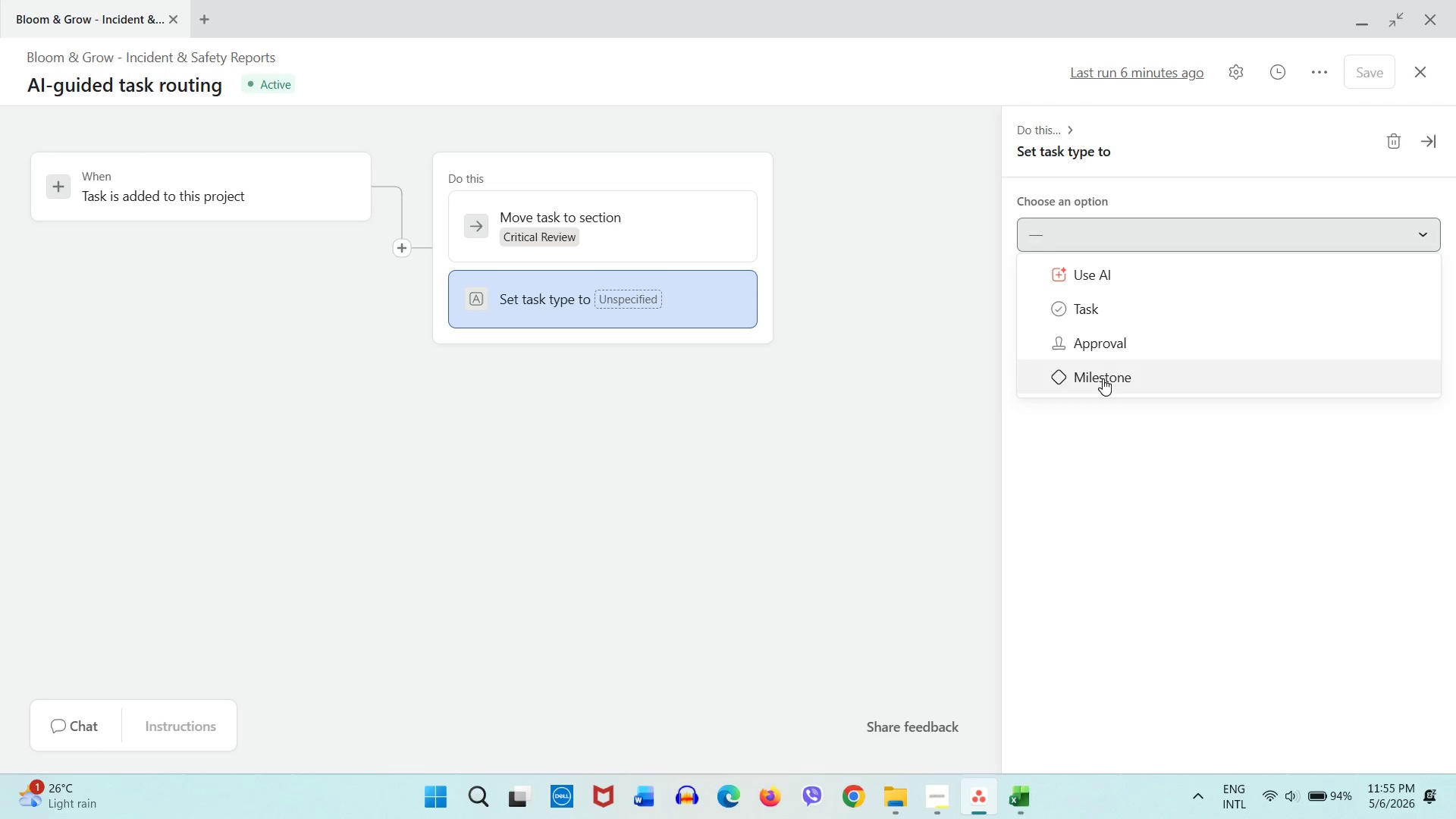 
left_click([1103, 378])
 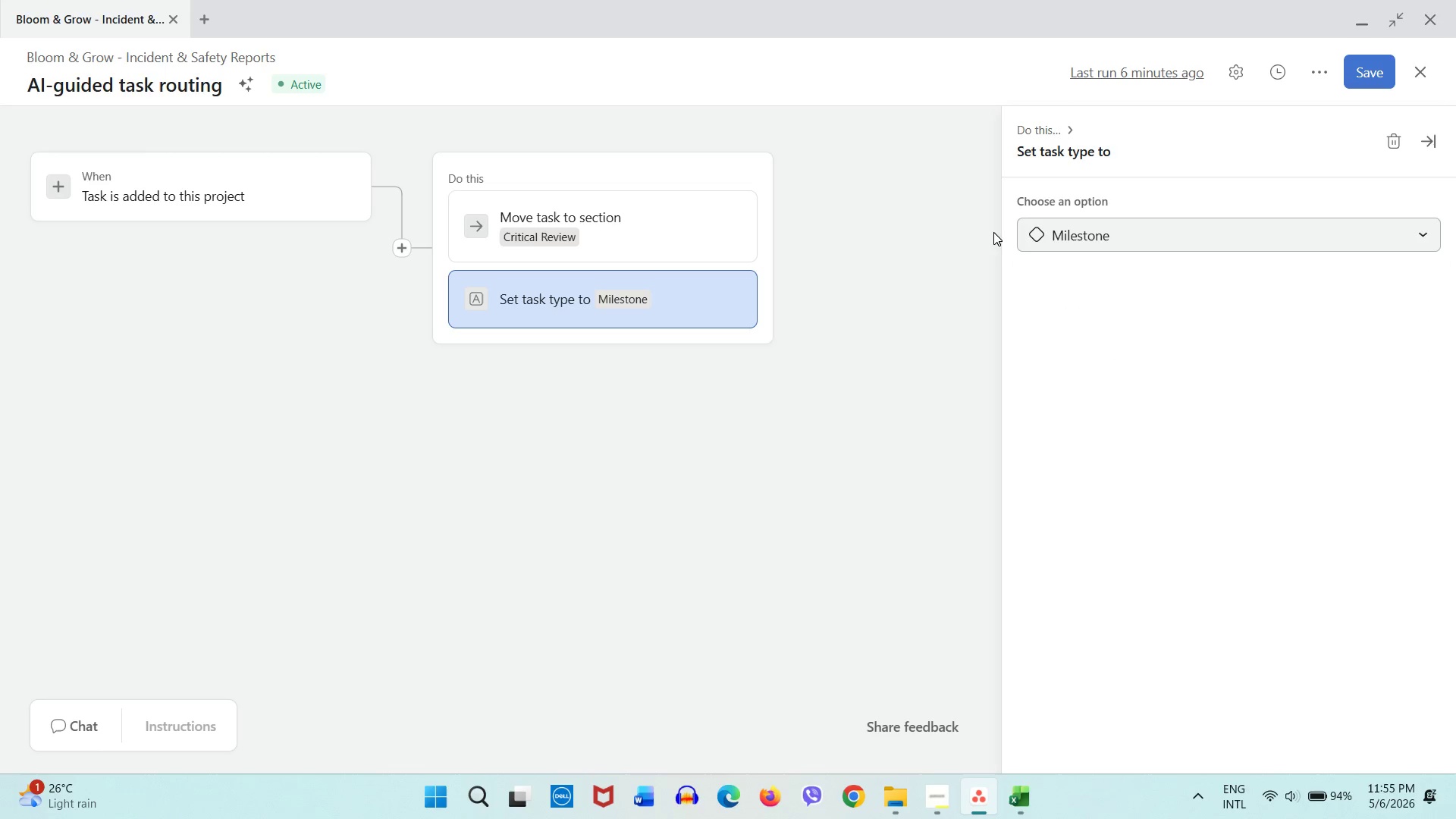 
left_click([849, 232])
 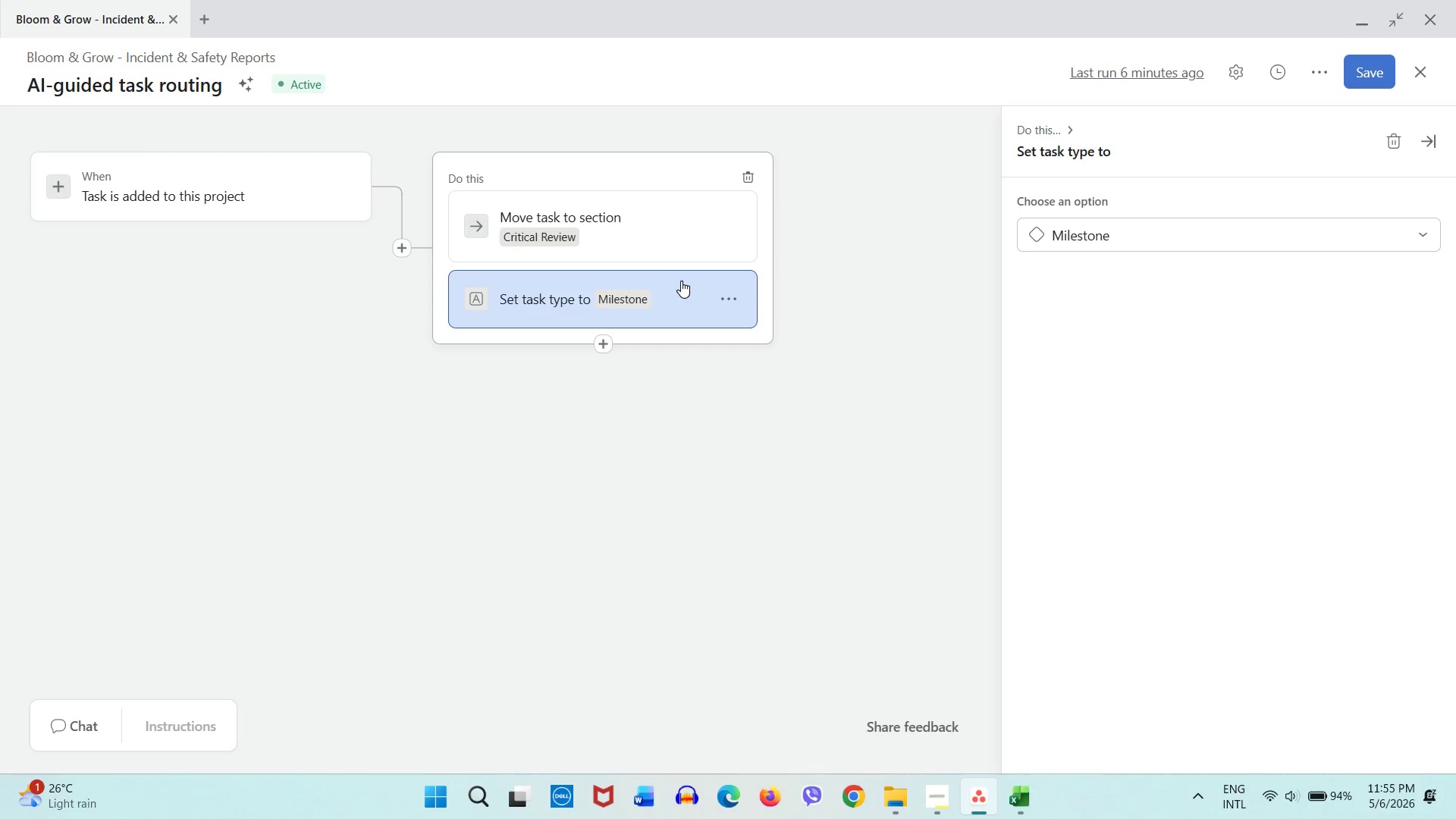 
right_click([681, 281])
 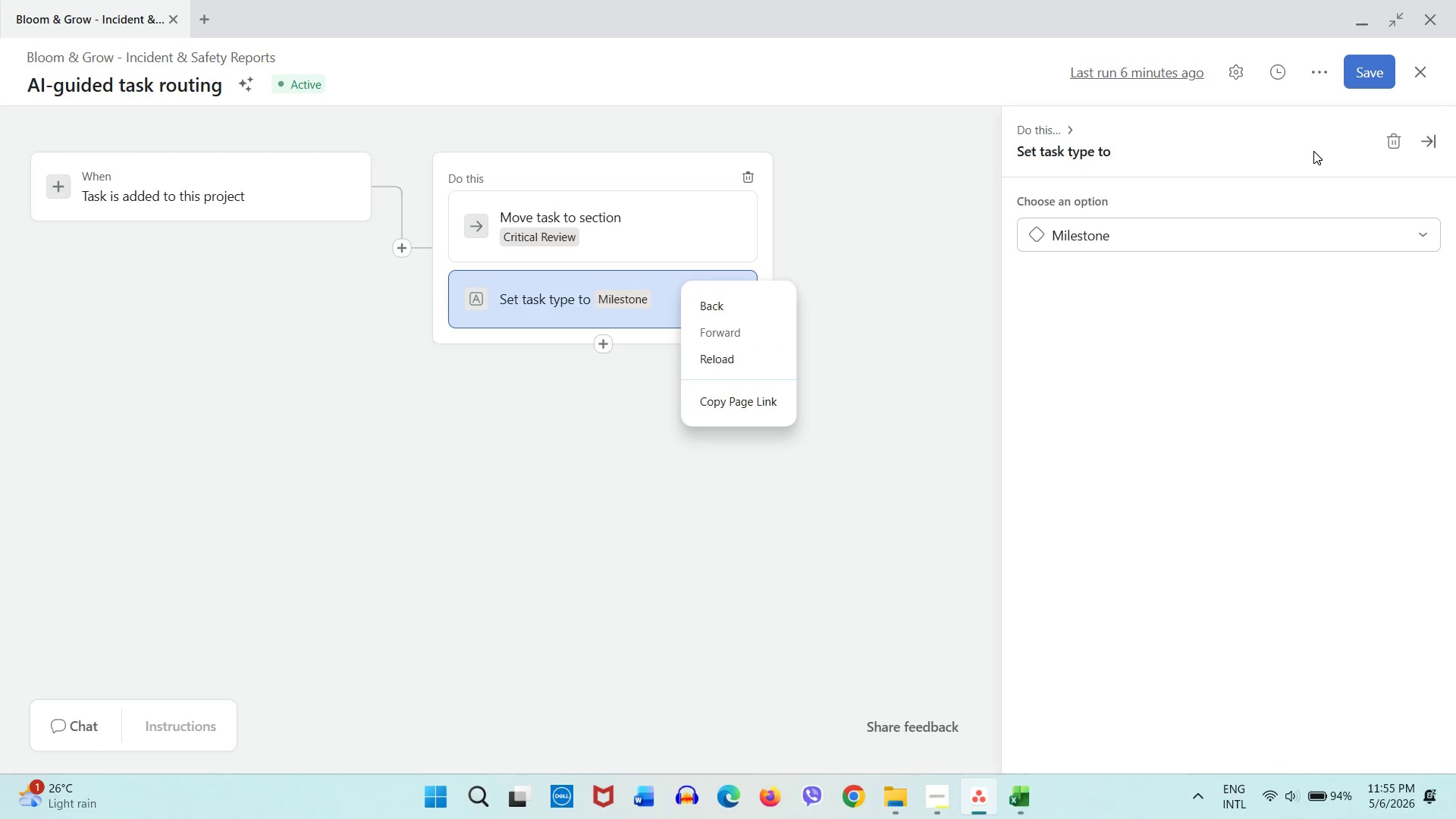 
left_click([1392, 139])
 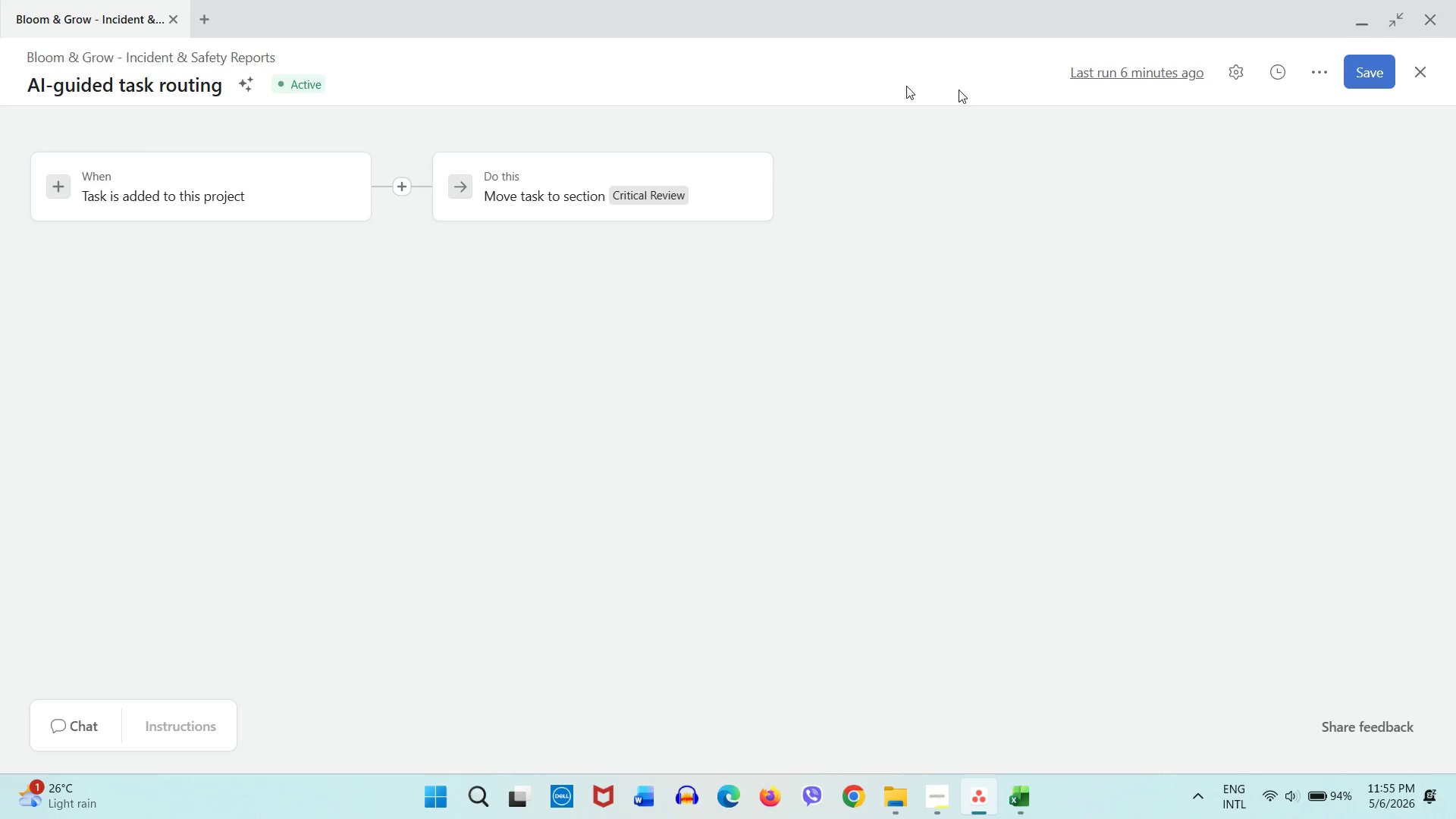 
left_click([601, 220])
 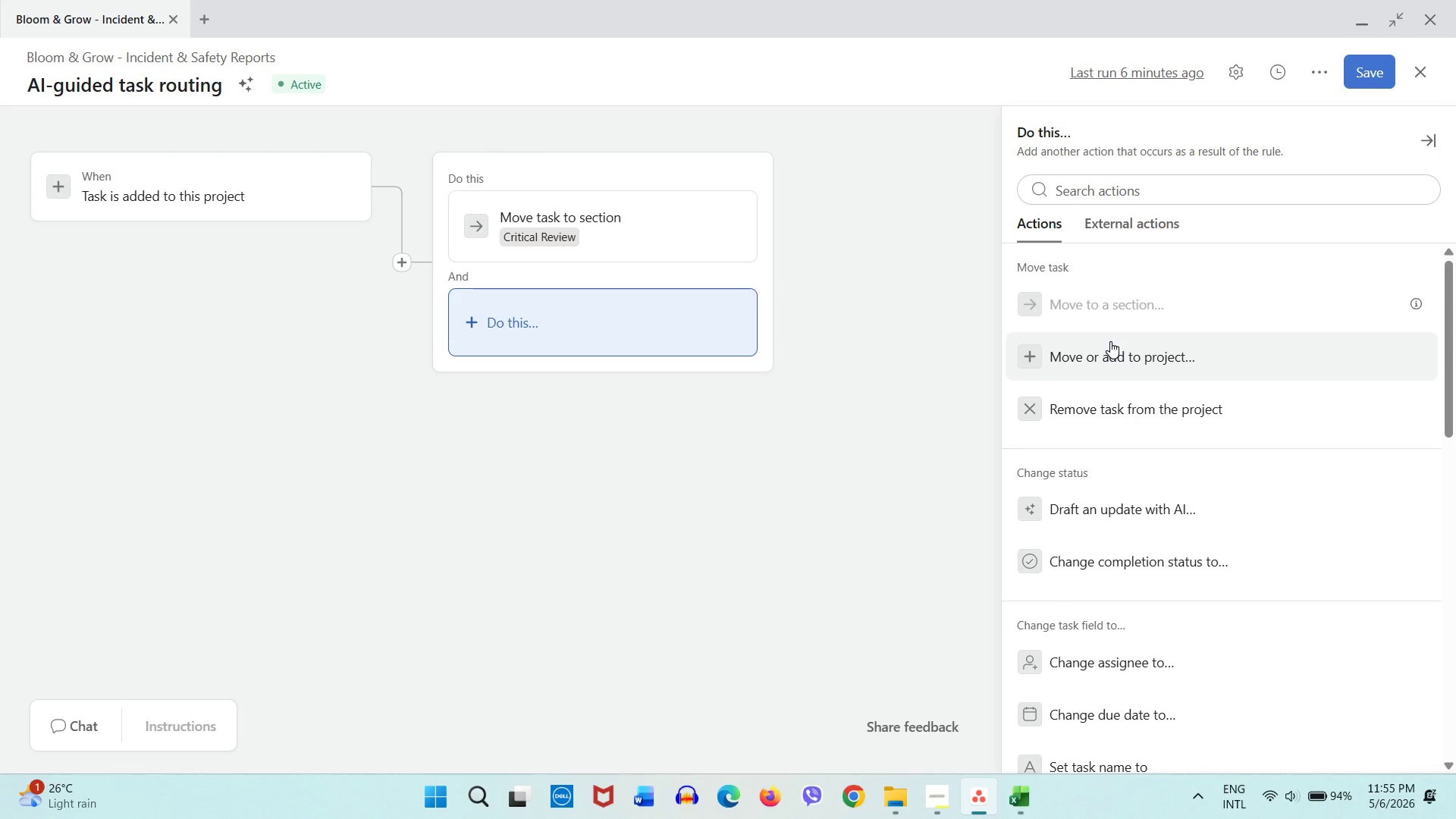 
wait(7.48)
 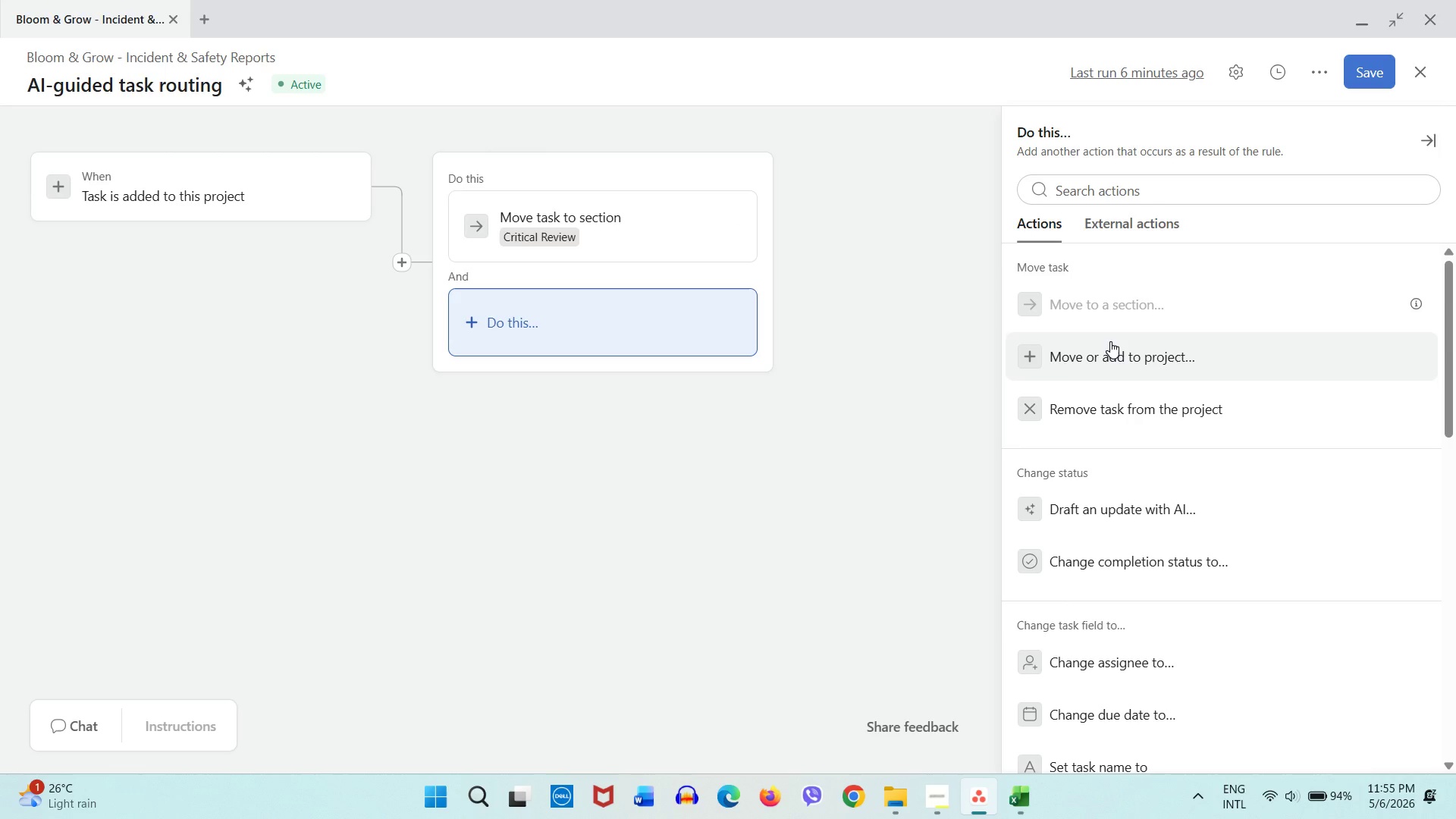 
scroll: coordinate [1103, 400], scroll_direction: down, amount: 5.0
 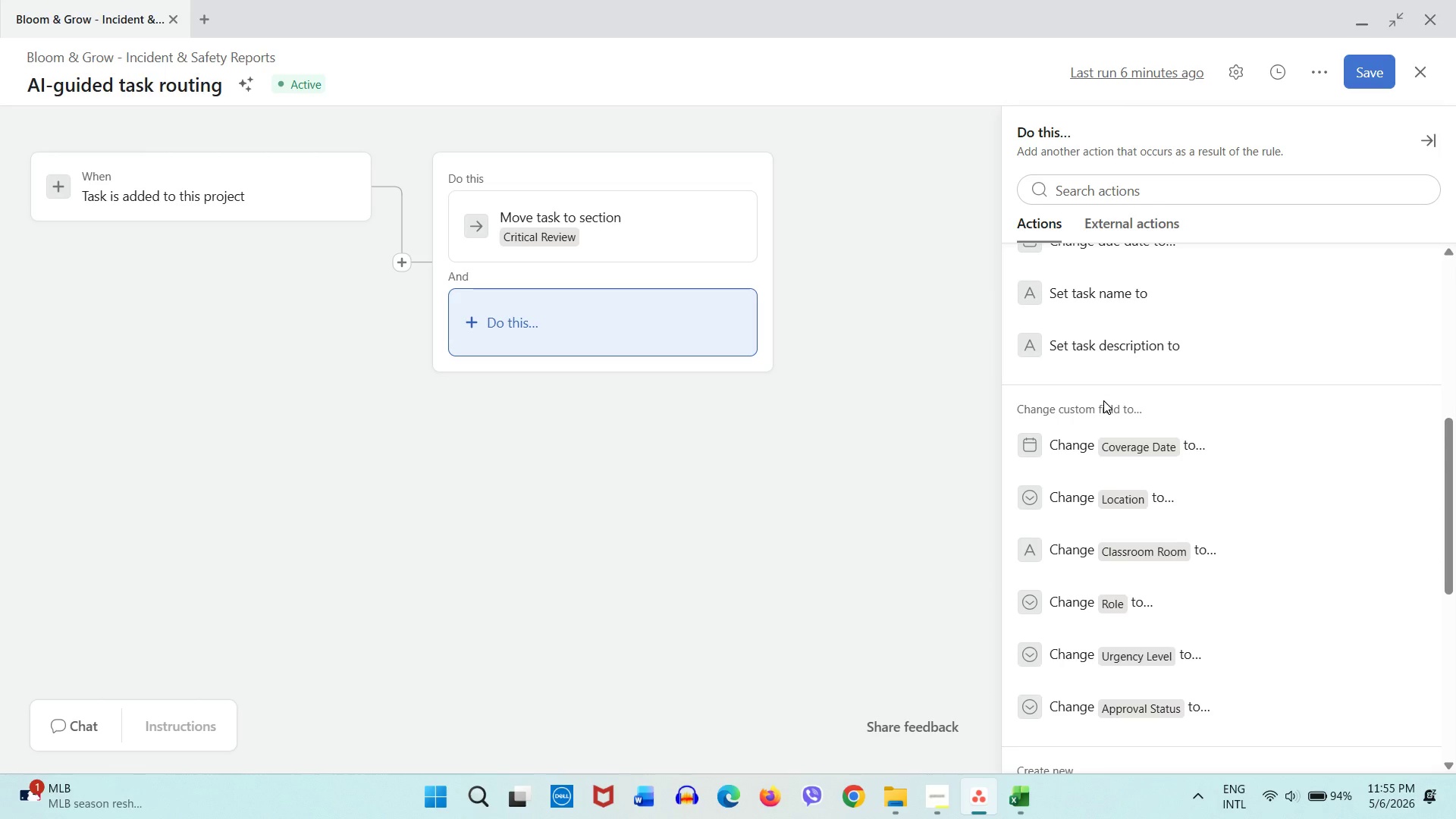 
scroll: coordinate [1103, 400], scroll_direction: up, amount: 2.0
 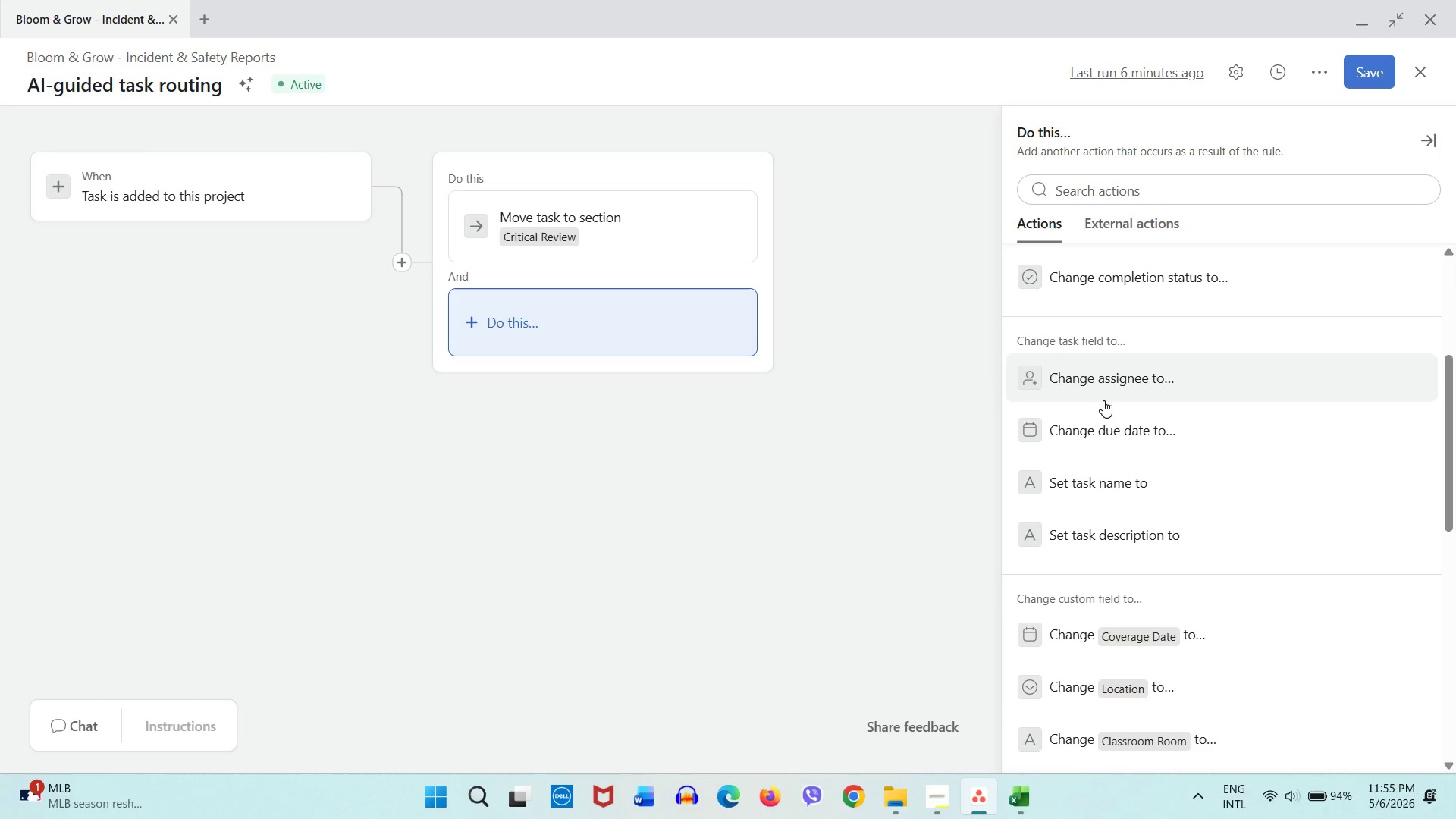 
wait(9.99)
 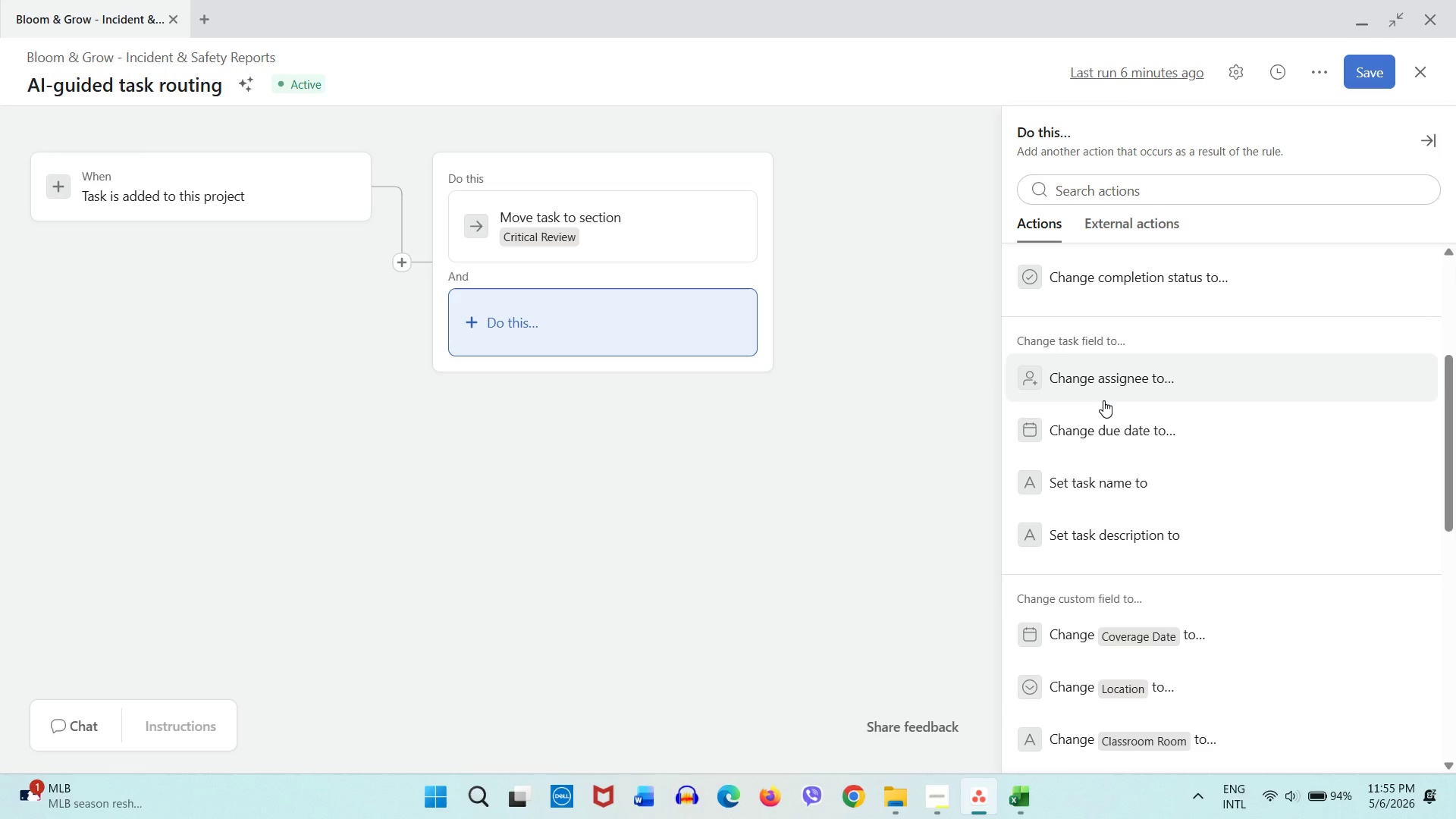 
scroll: coordinate [1103, 400], scroll_direction: up, amount: 3.0
 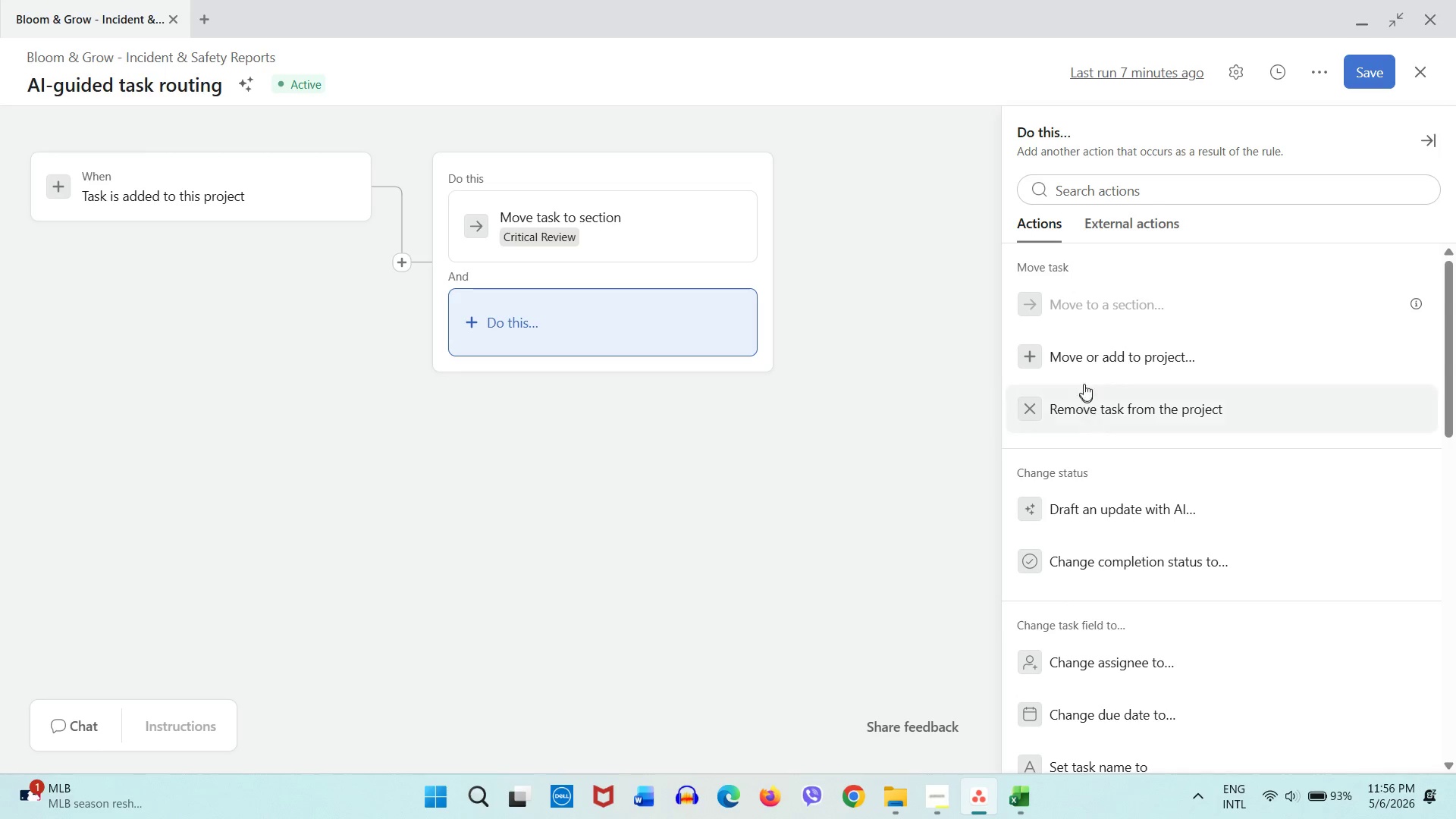 
wait(7.48)
 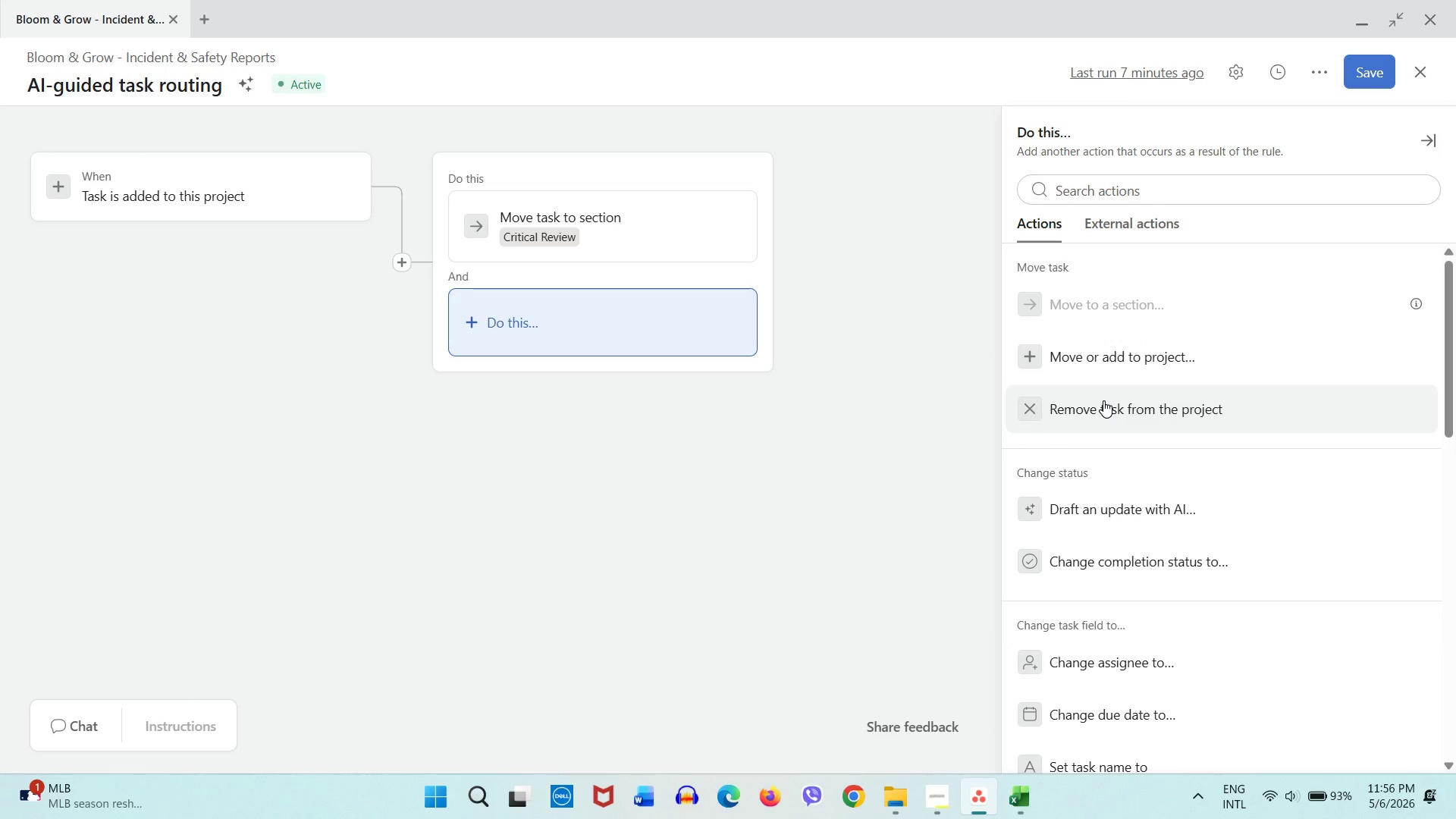 
scroll: coordinate [1091, 385], scroll_direction: down, amount: 3.0
 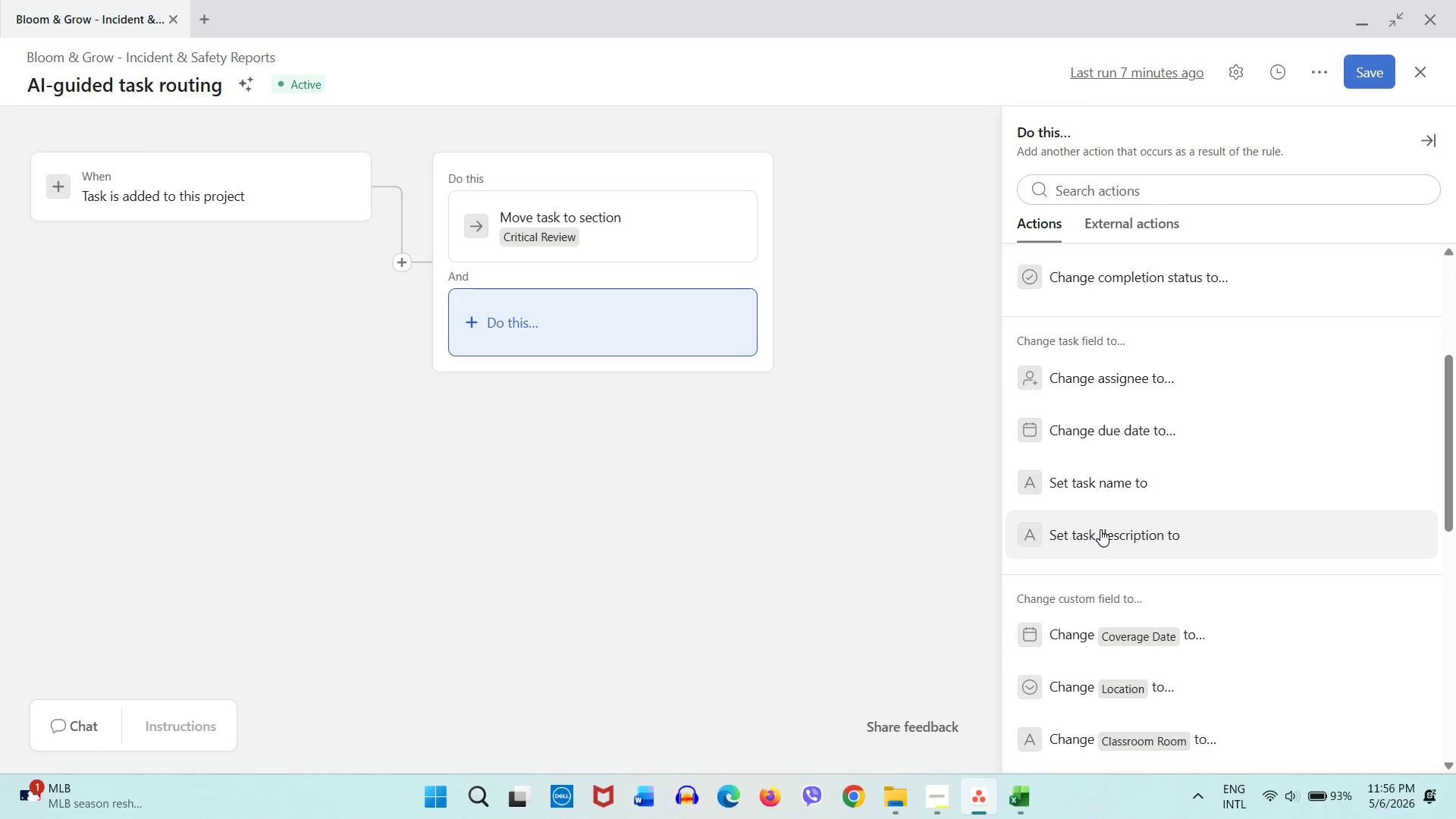 
wait(7.02)
 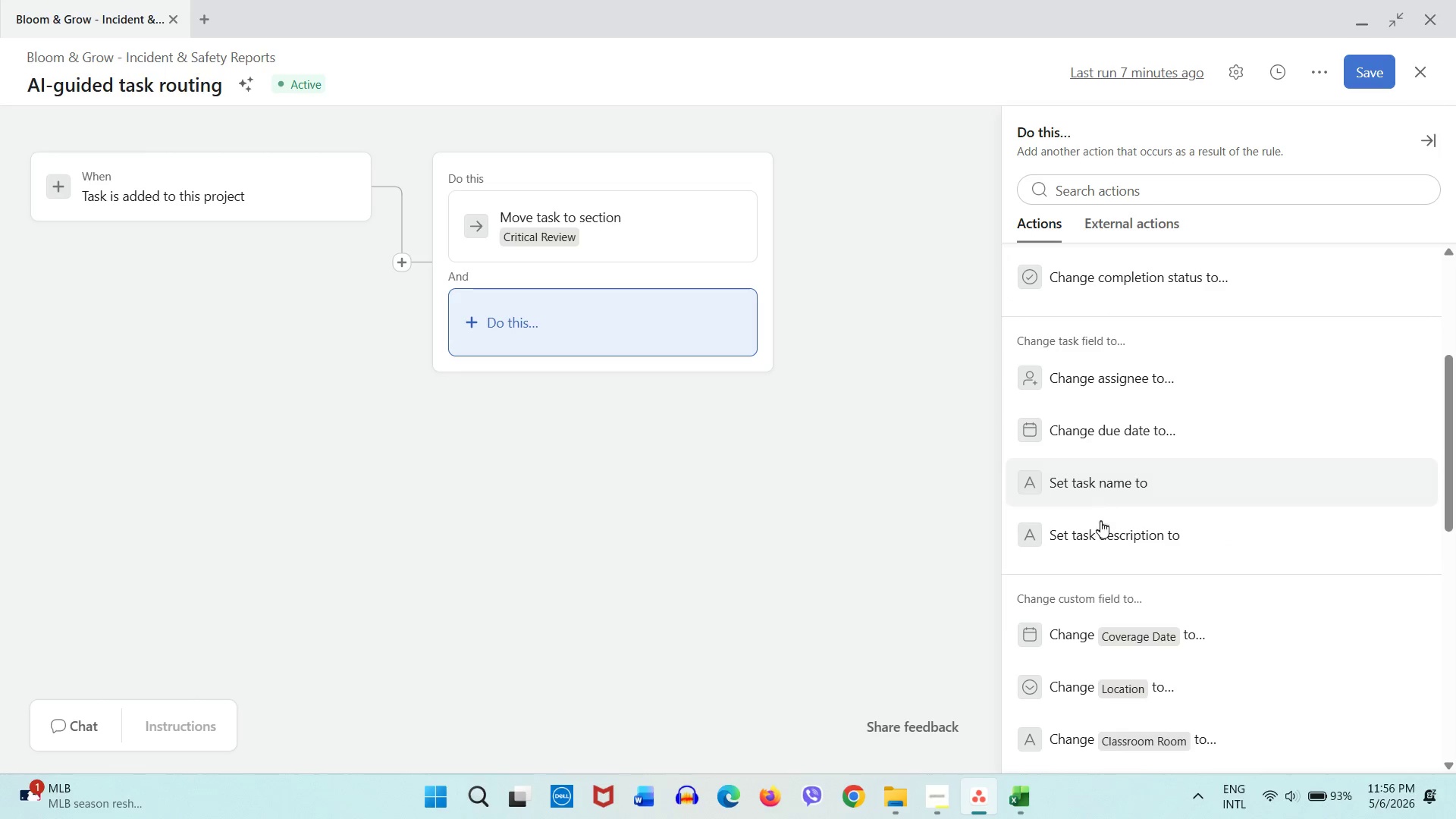 
left_click([948, 792])